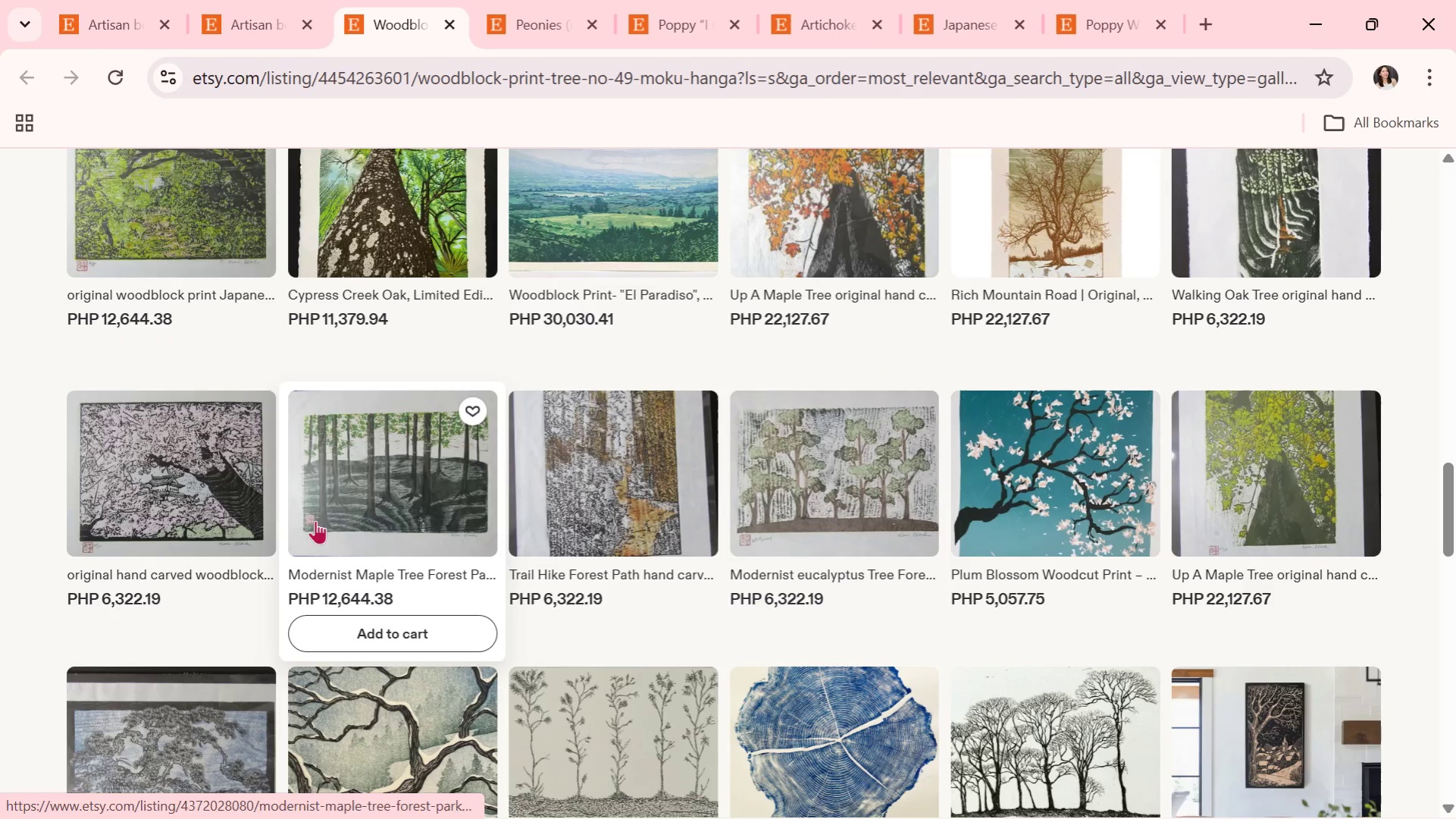 
left_click([198, 500])
 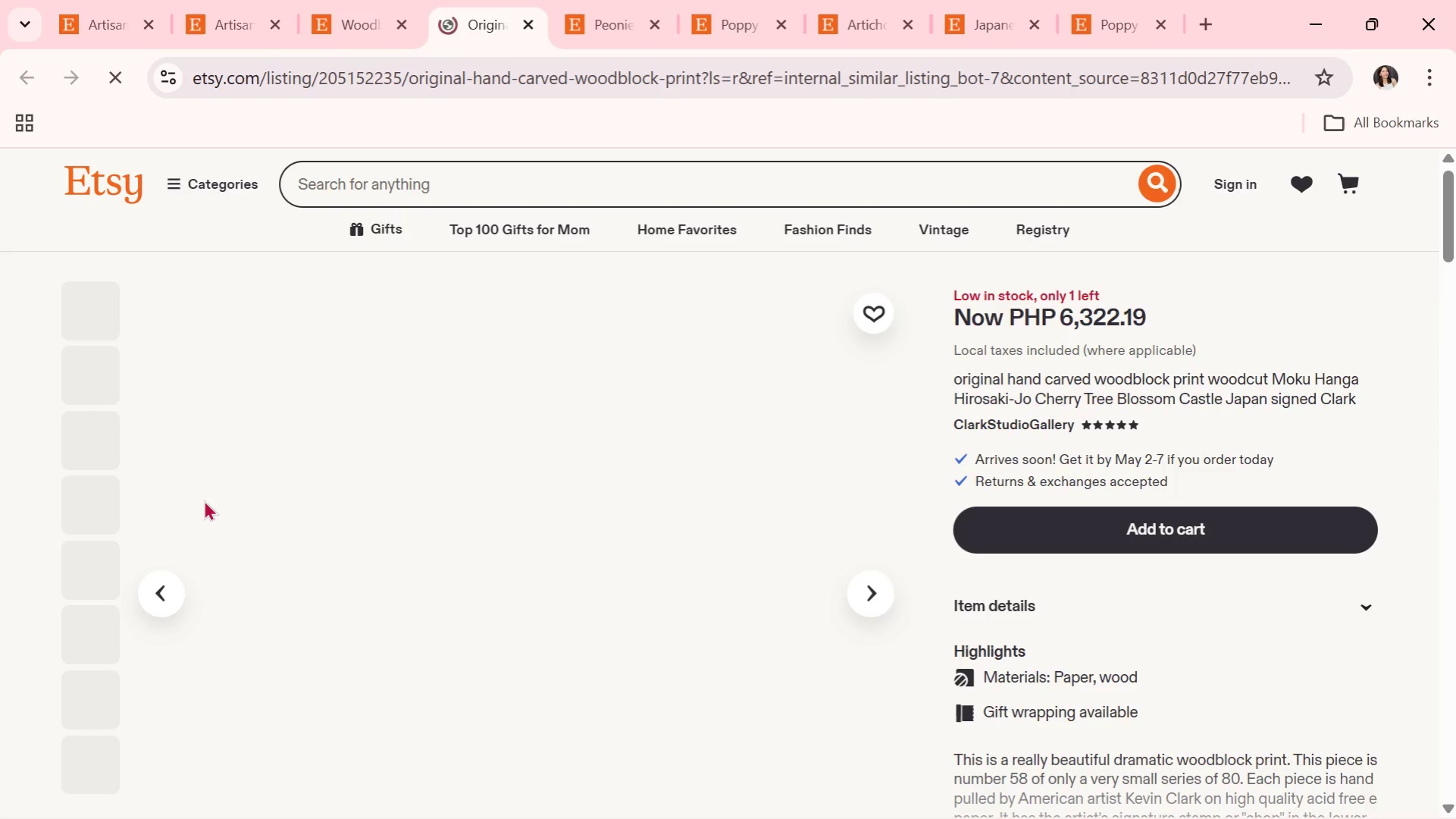 
scroll: coordinate [309, 507], scroll_direction: down, amount: 1.0
 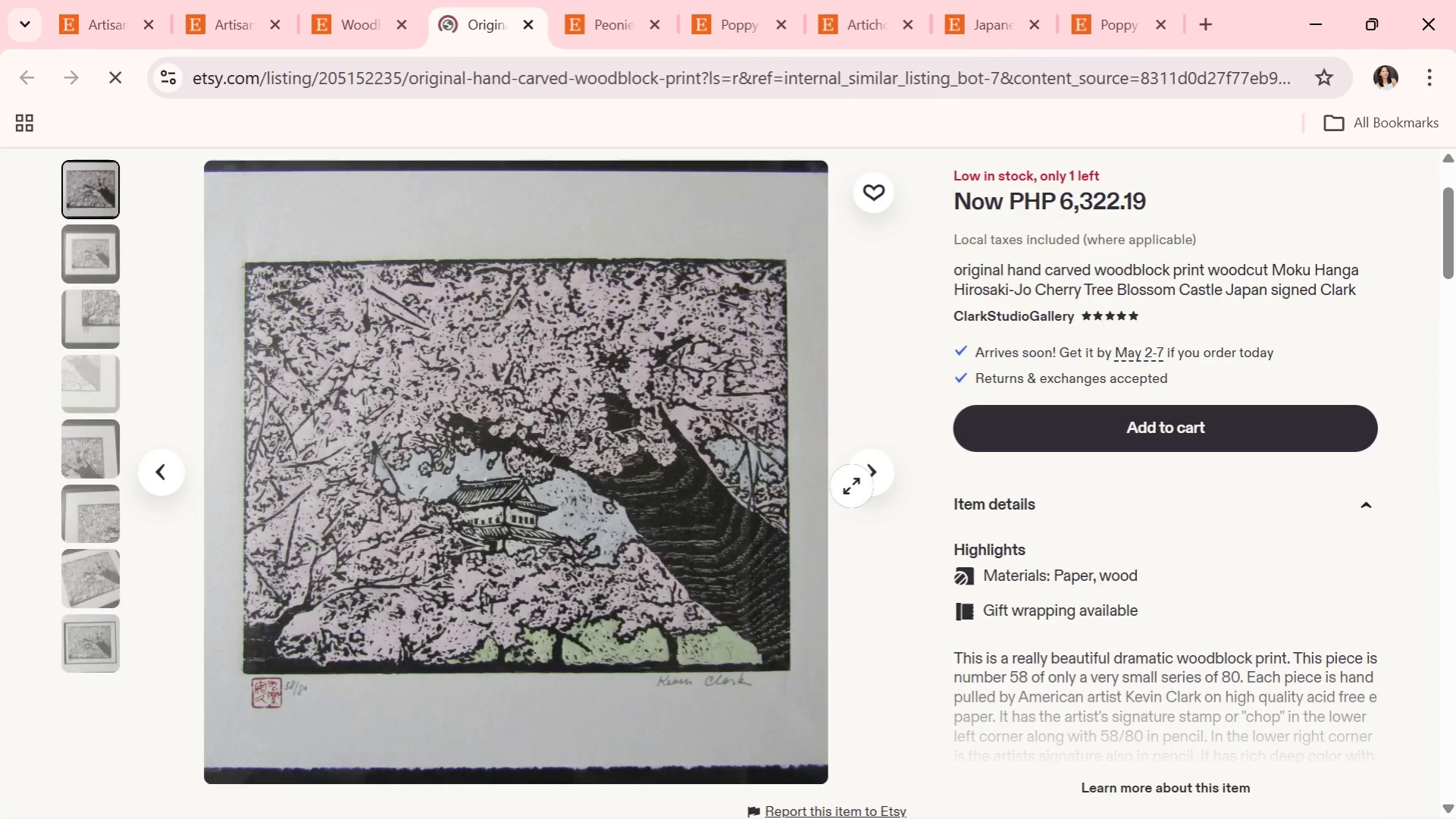 
left_click([873, 485])
 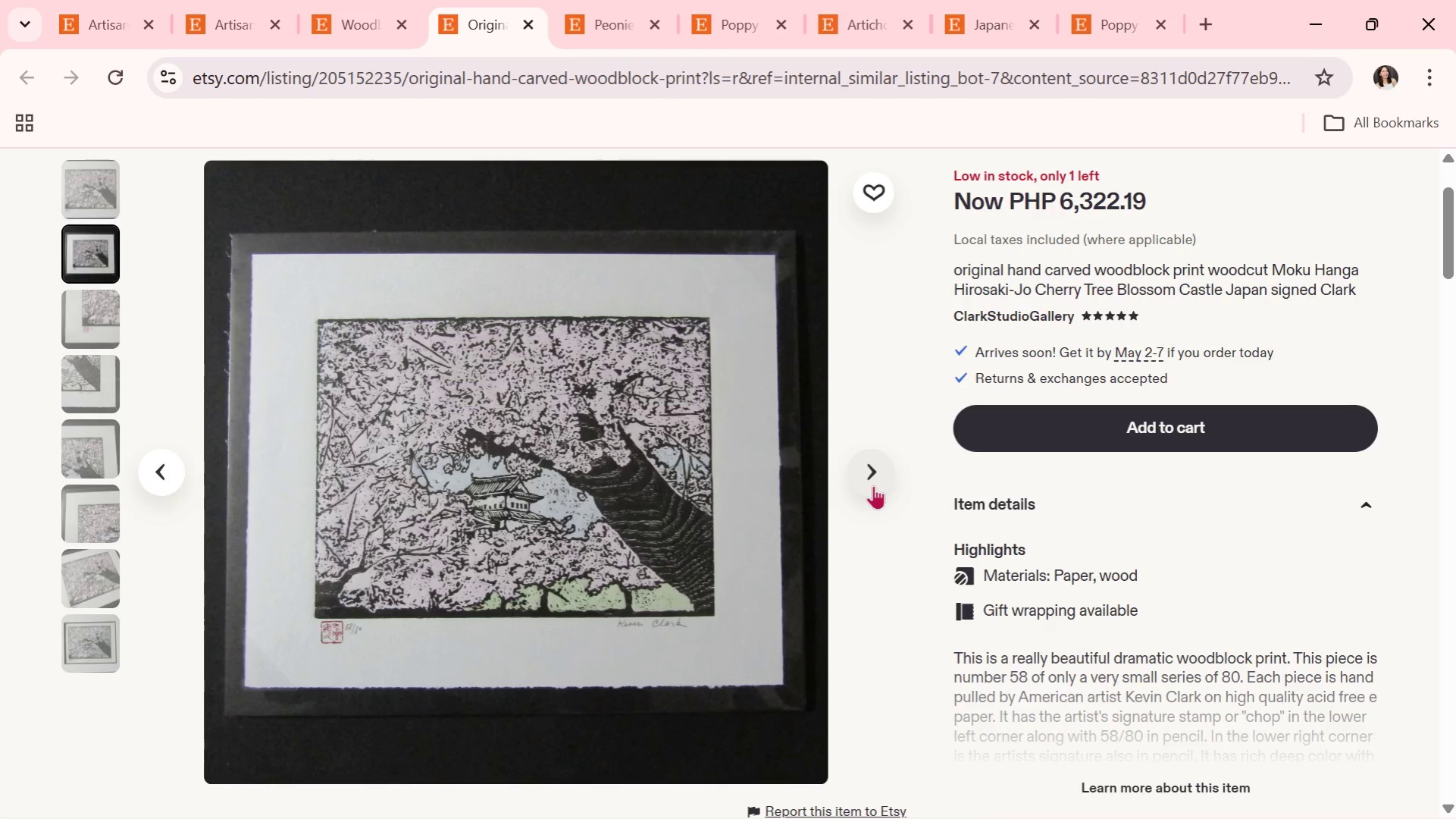 
wait(7.06)
 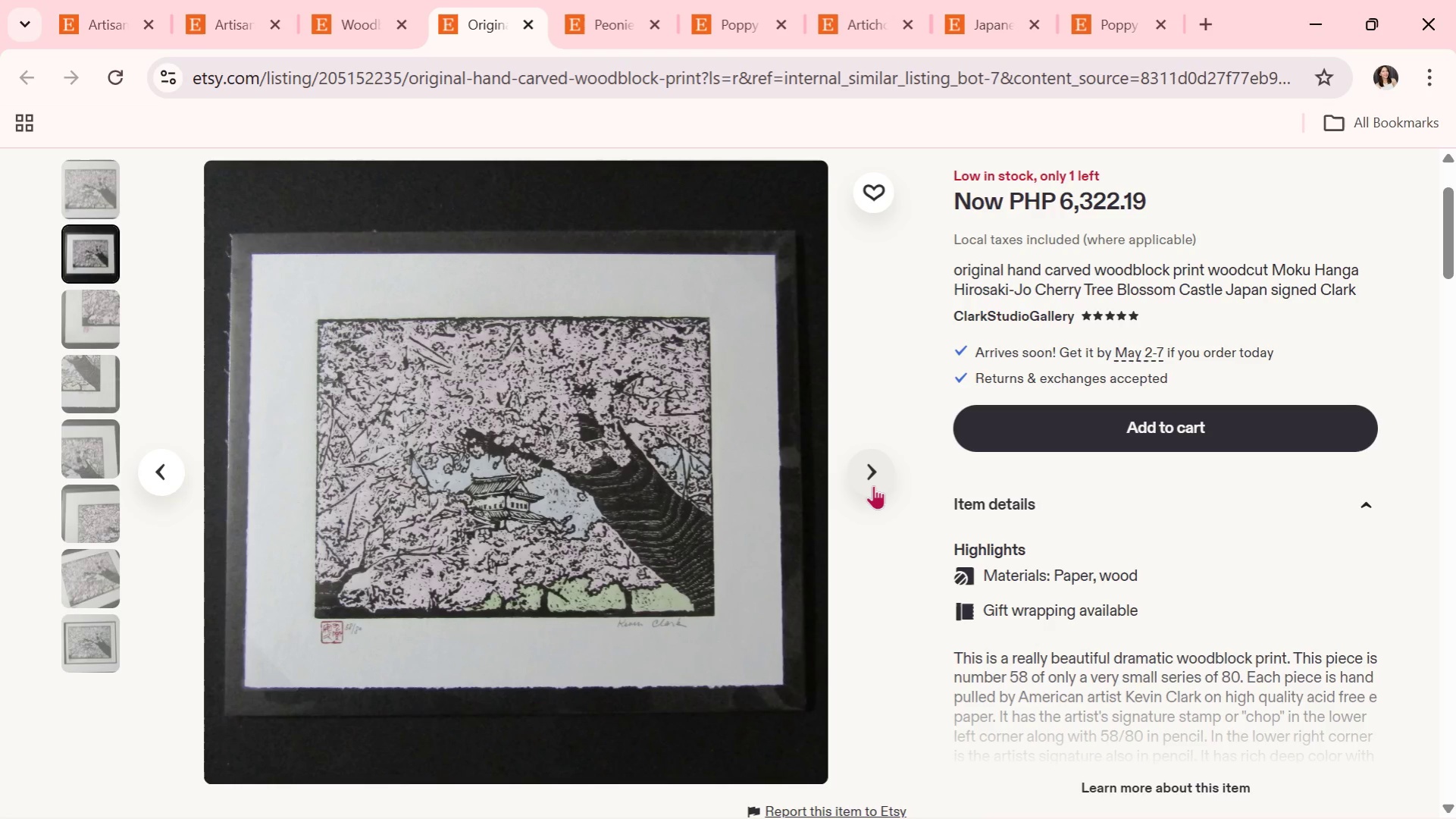 
left_click([873, 485])
 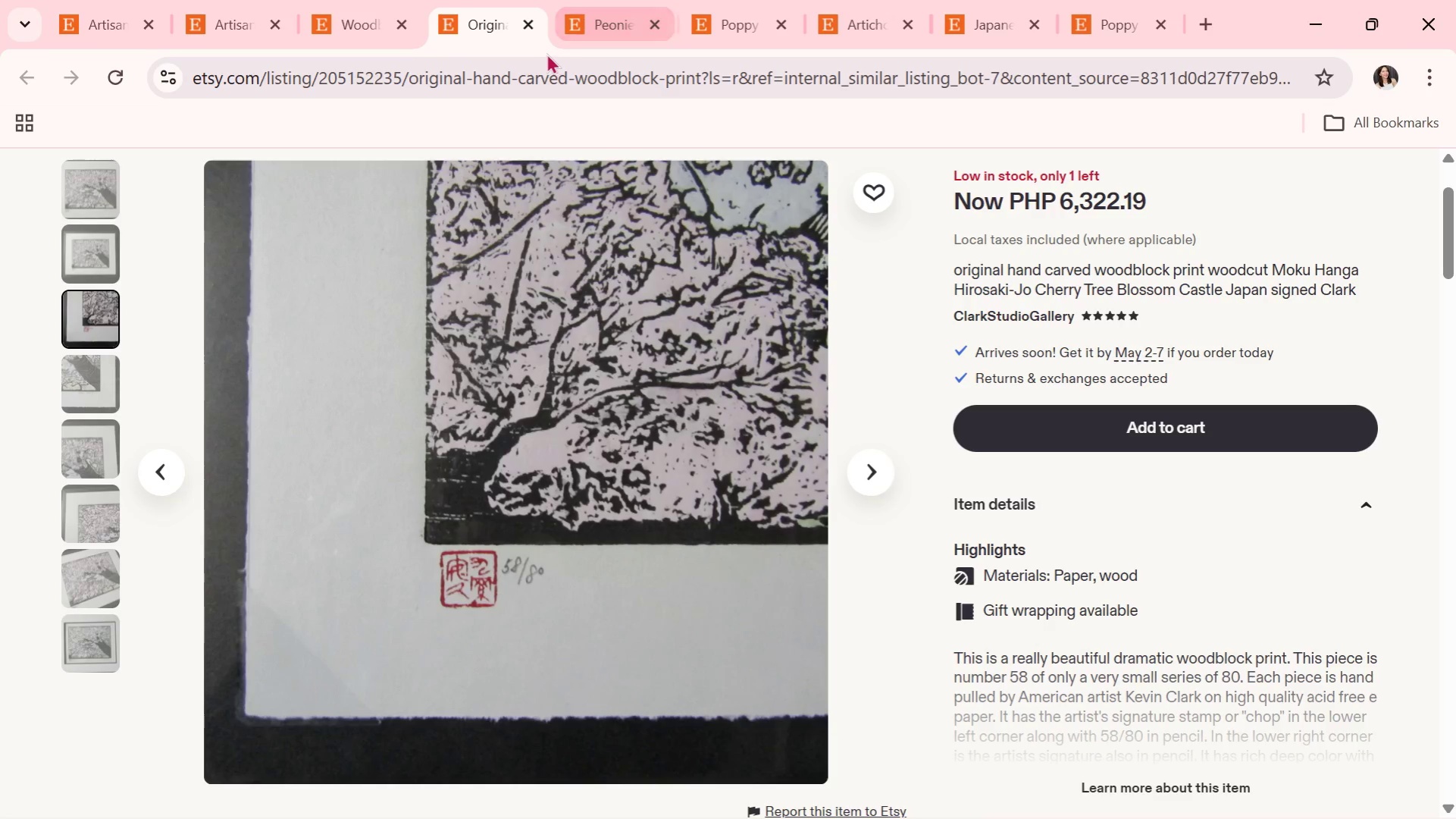 
left_click([534, 31])
 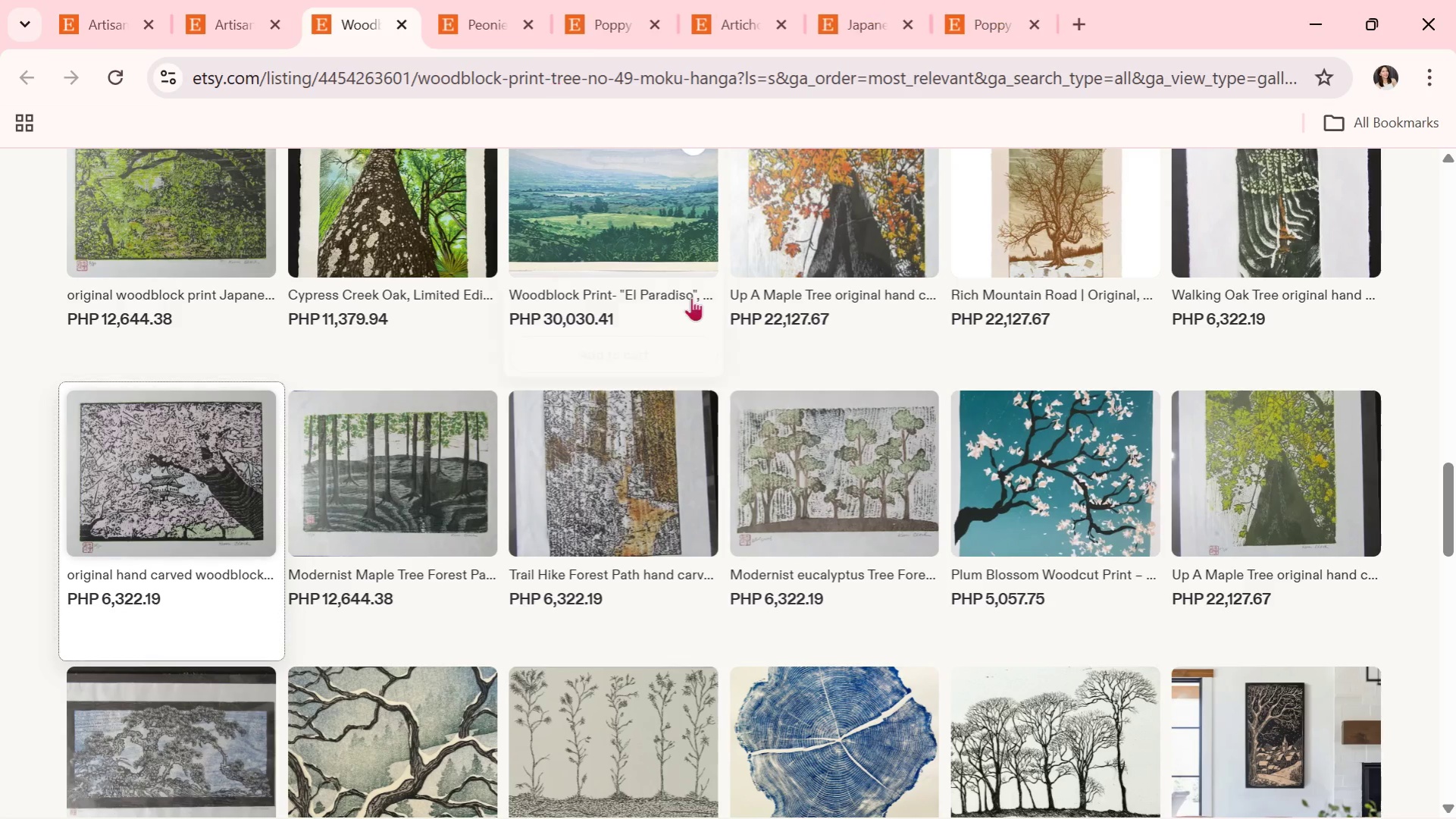 
scroll: coordinate [716, 356], scroll_direction: down, amount: 4.0
 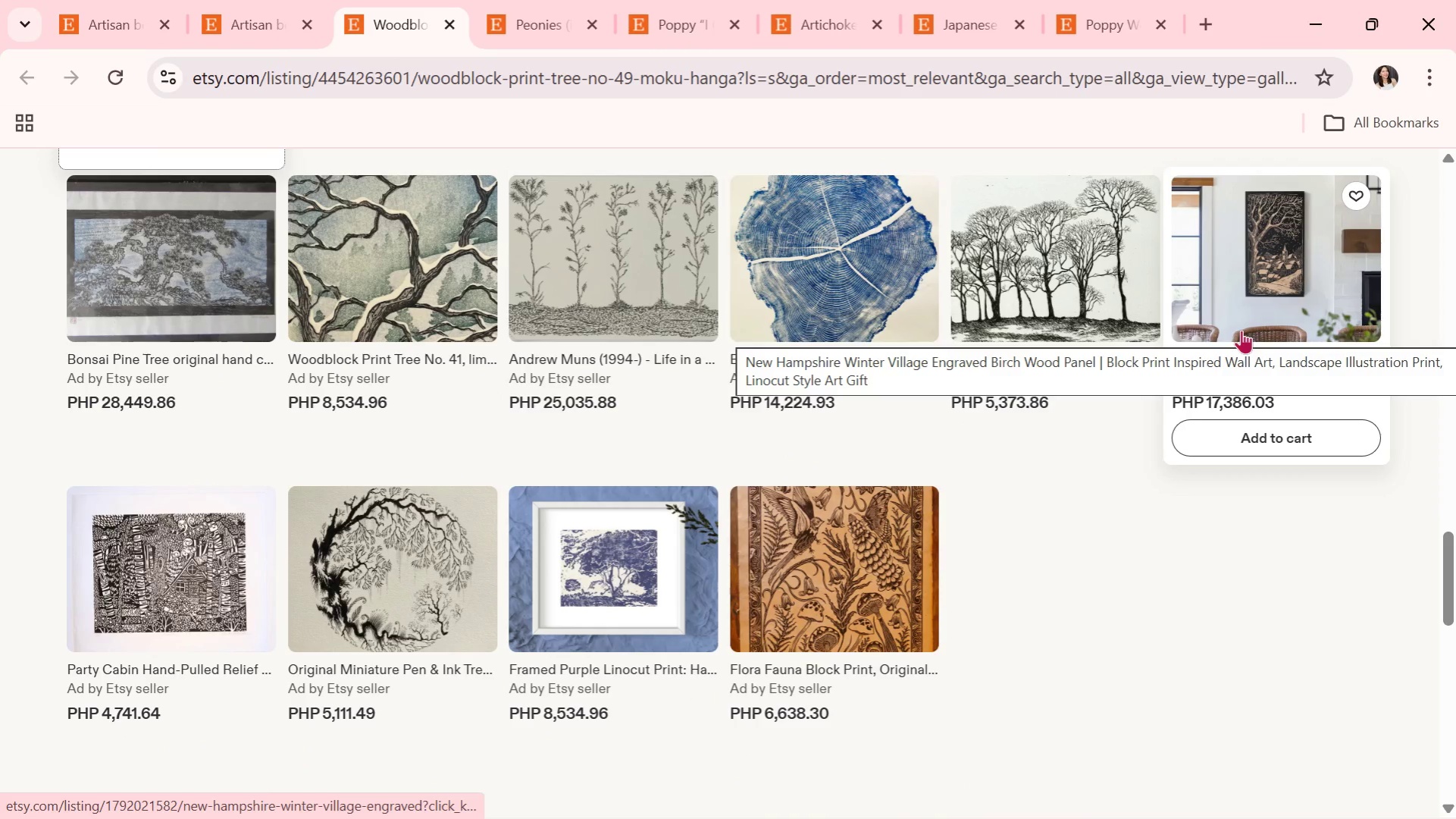 
left_click([1085, 337])
 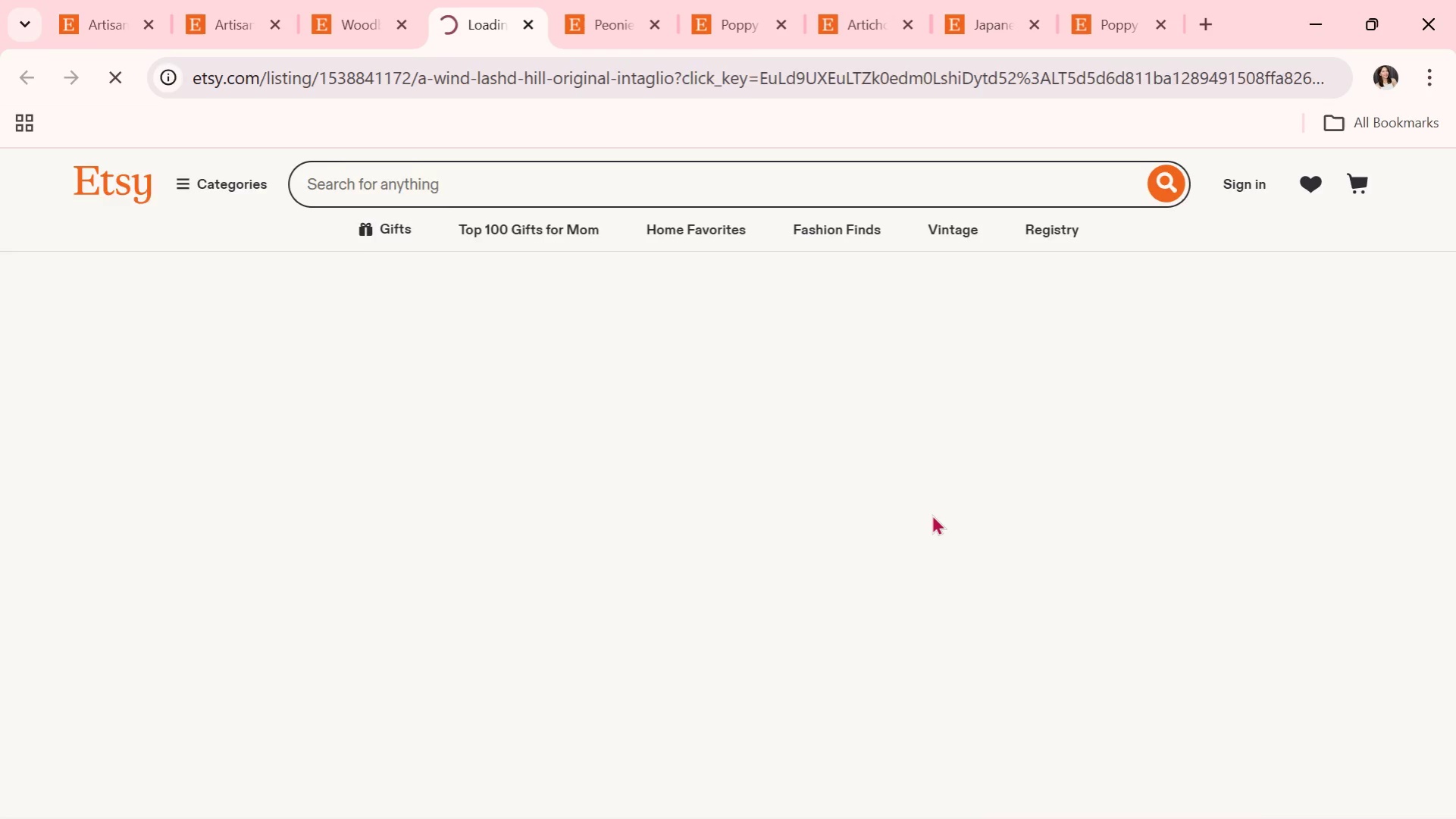 
scroll: coordinate [678, 544], scroll_direction: down, amount: 1.0
 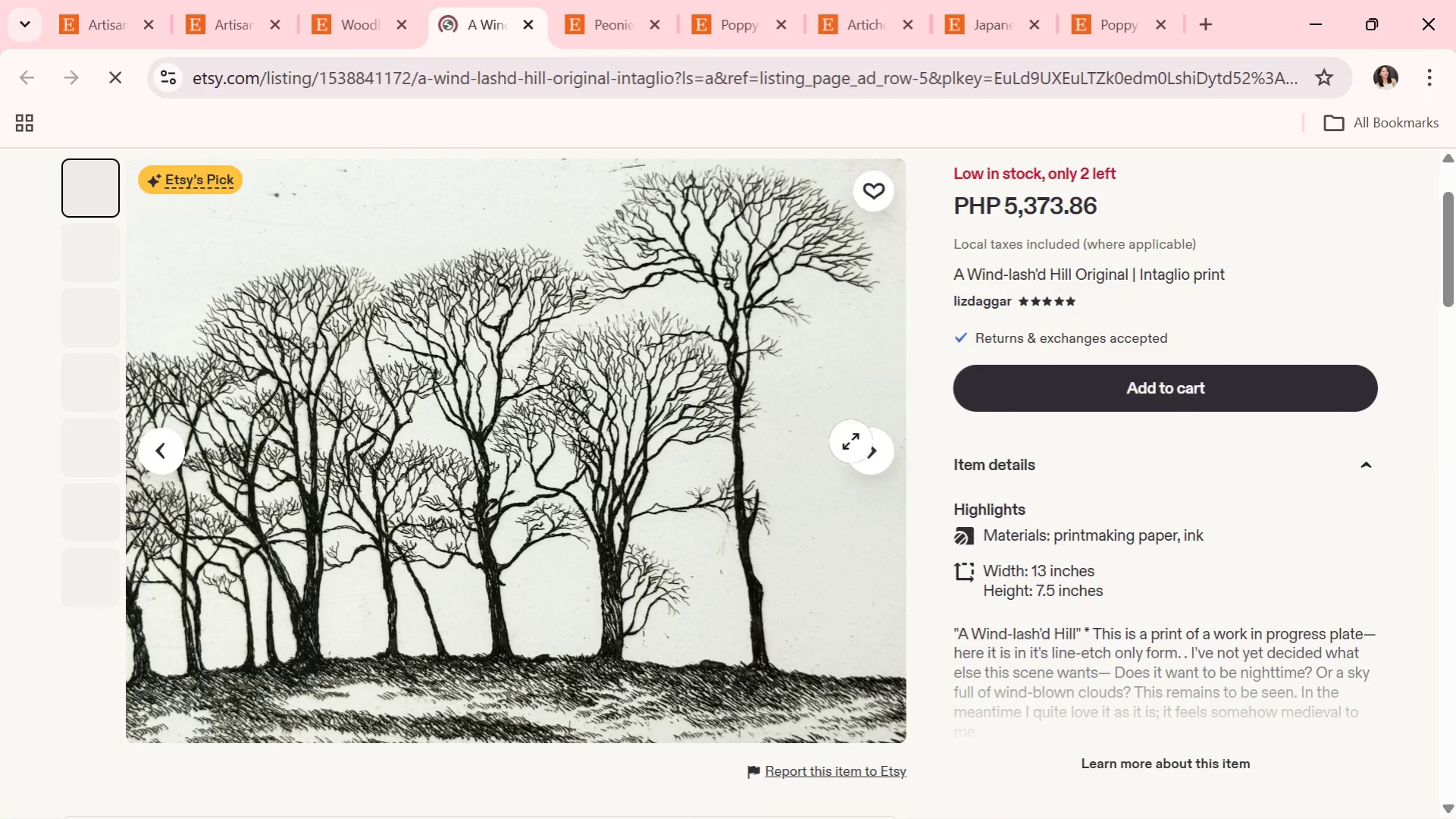 
left_click([866, 442])
 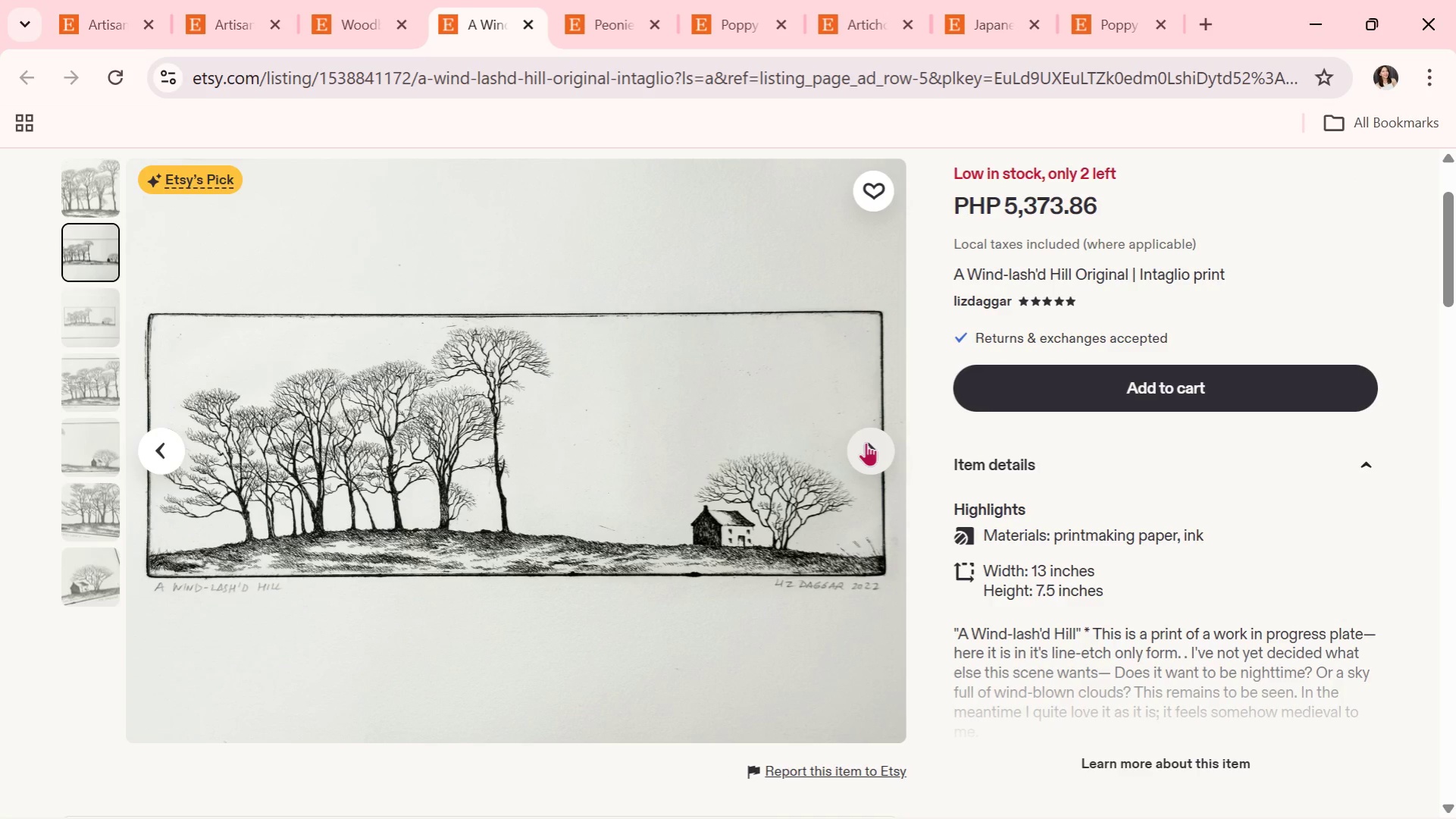 
wait(17.5)
 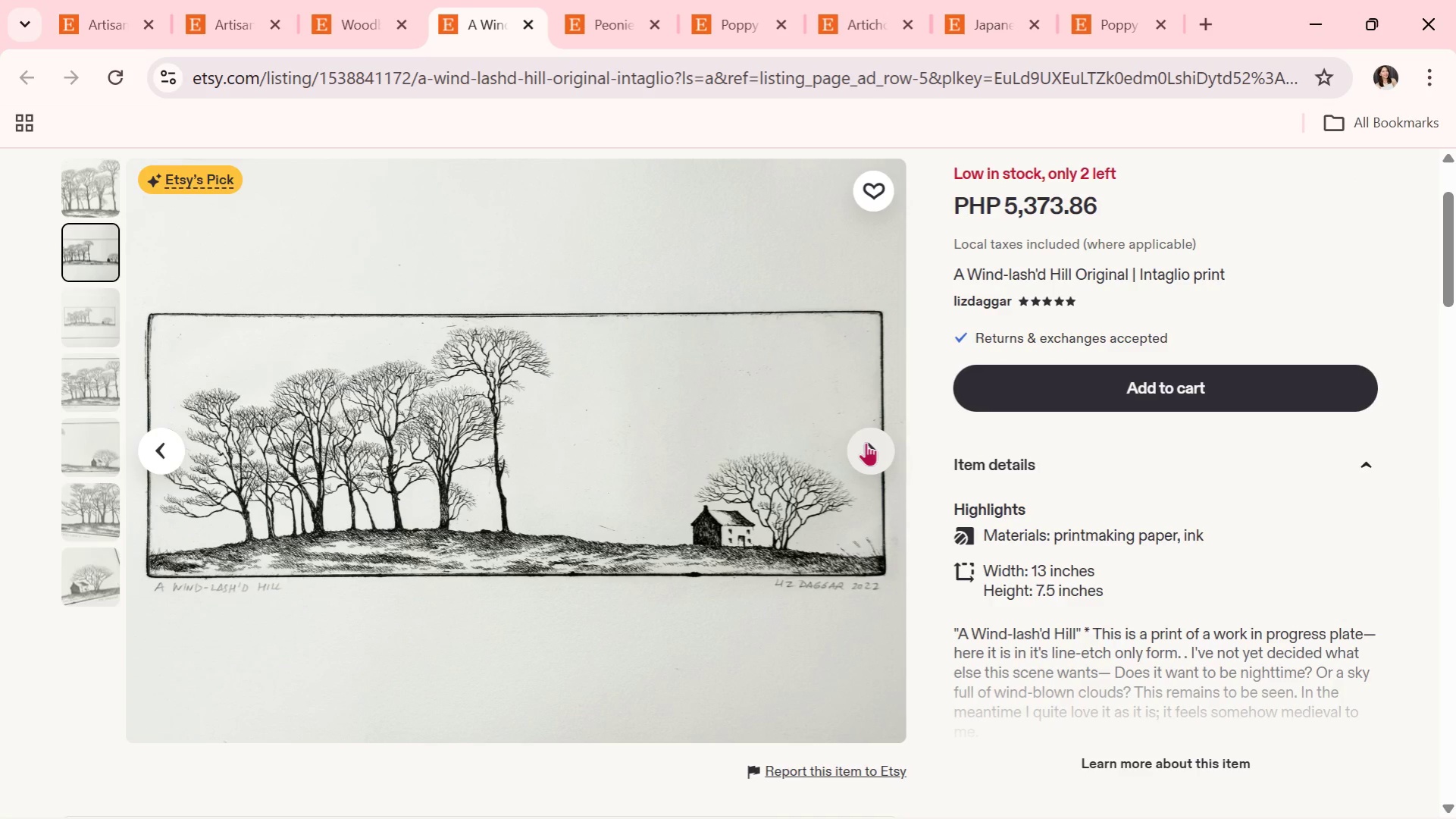 
left_click([866, 442])
 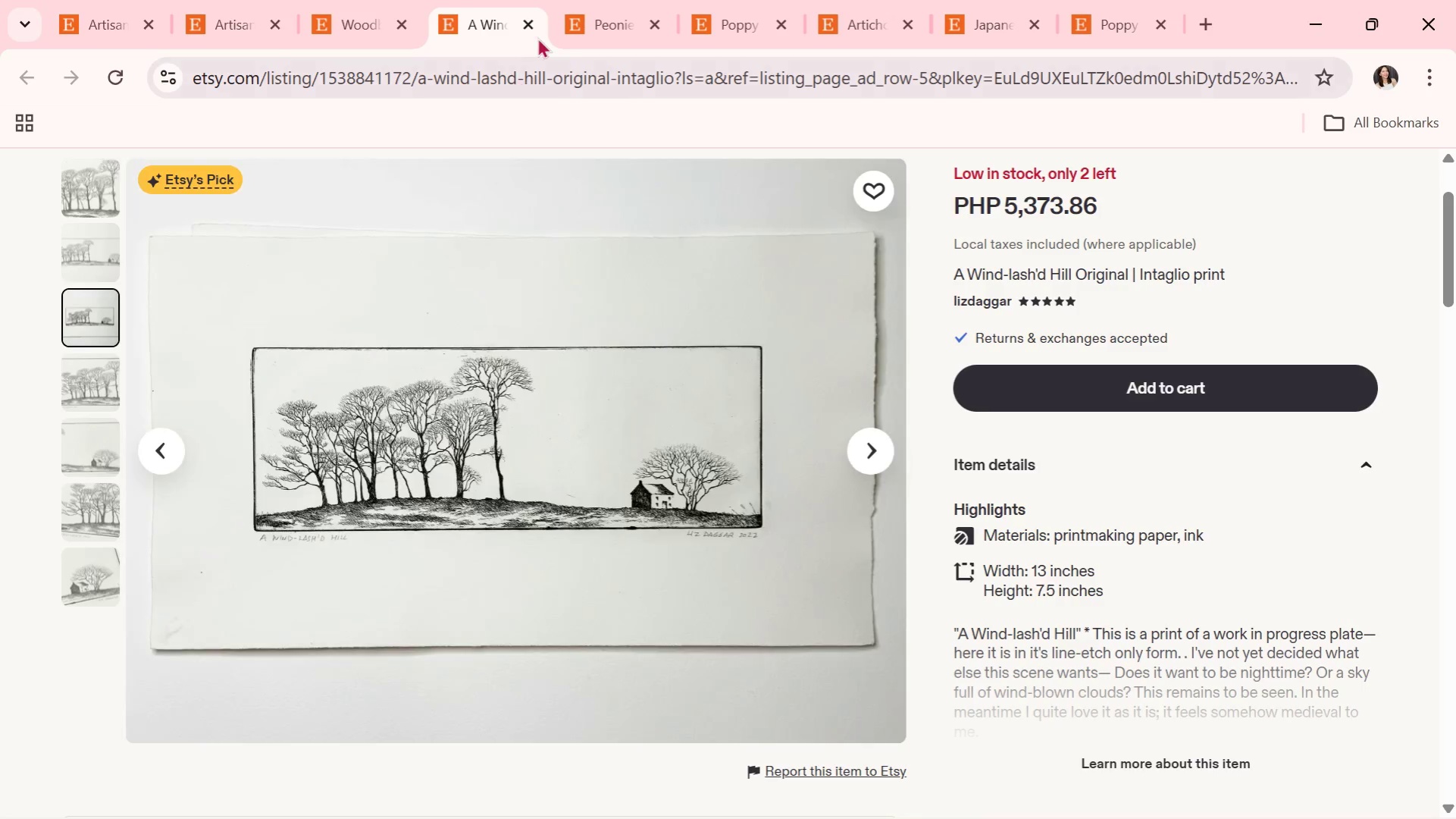 
left_click([531, 22])
 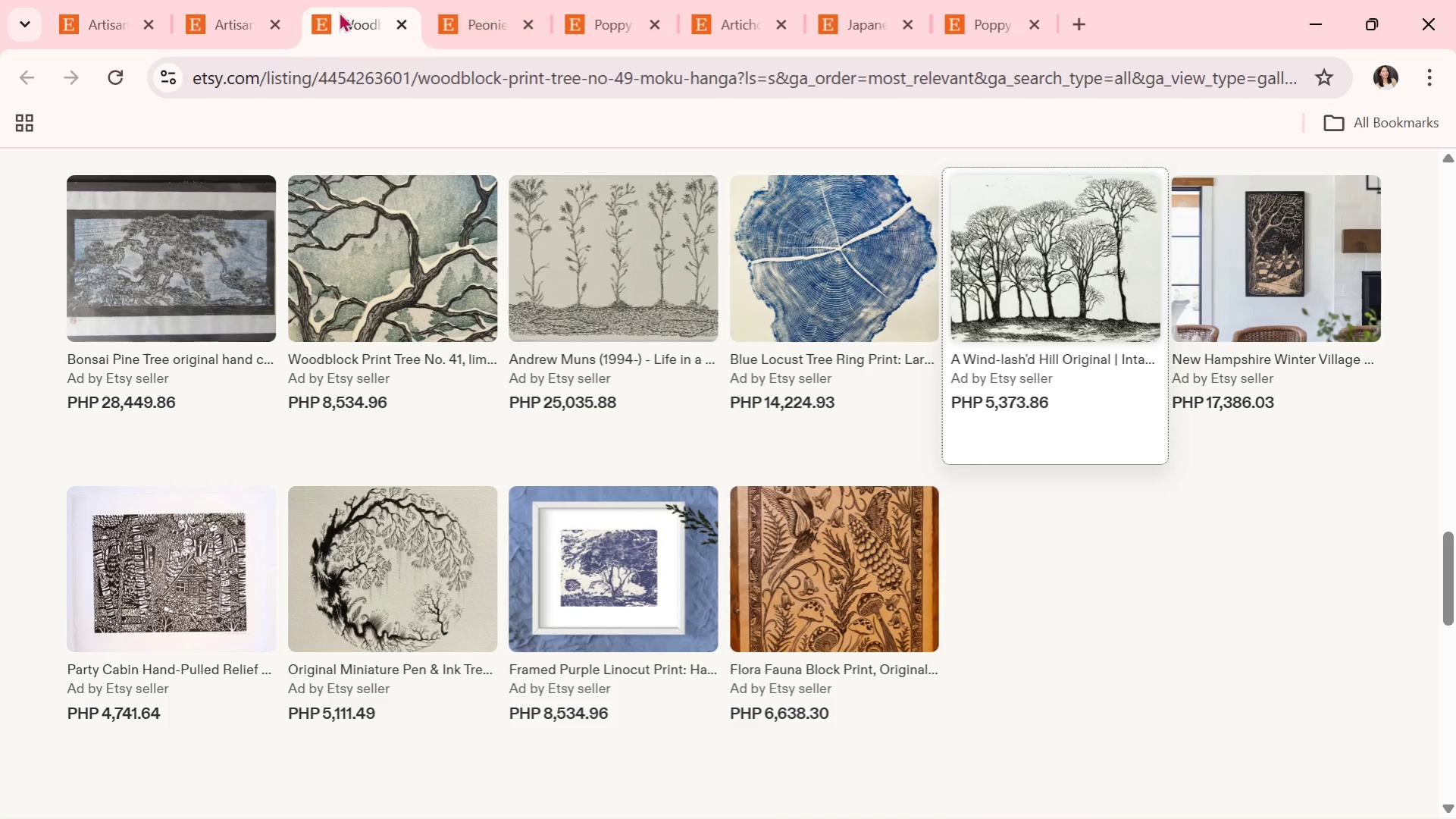 
double_click([190, 16])
 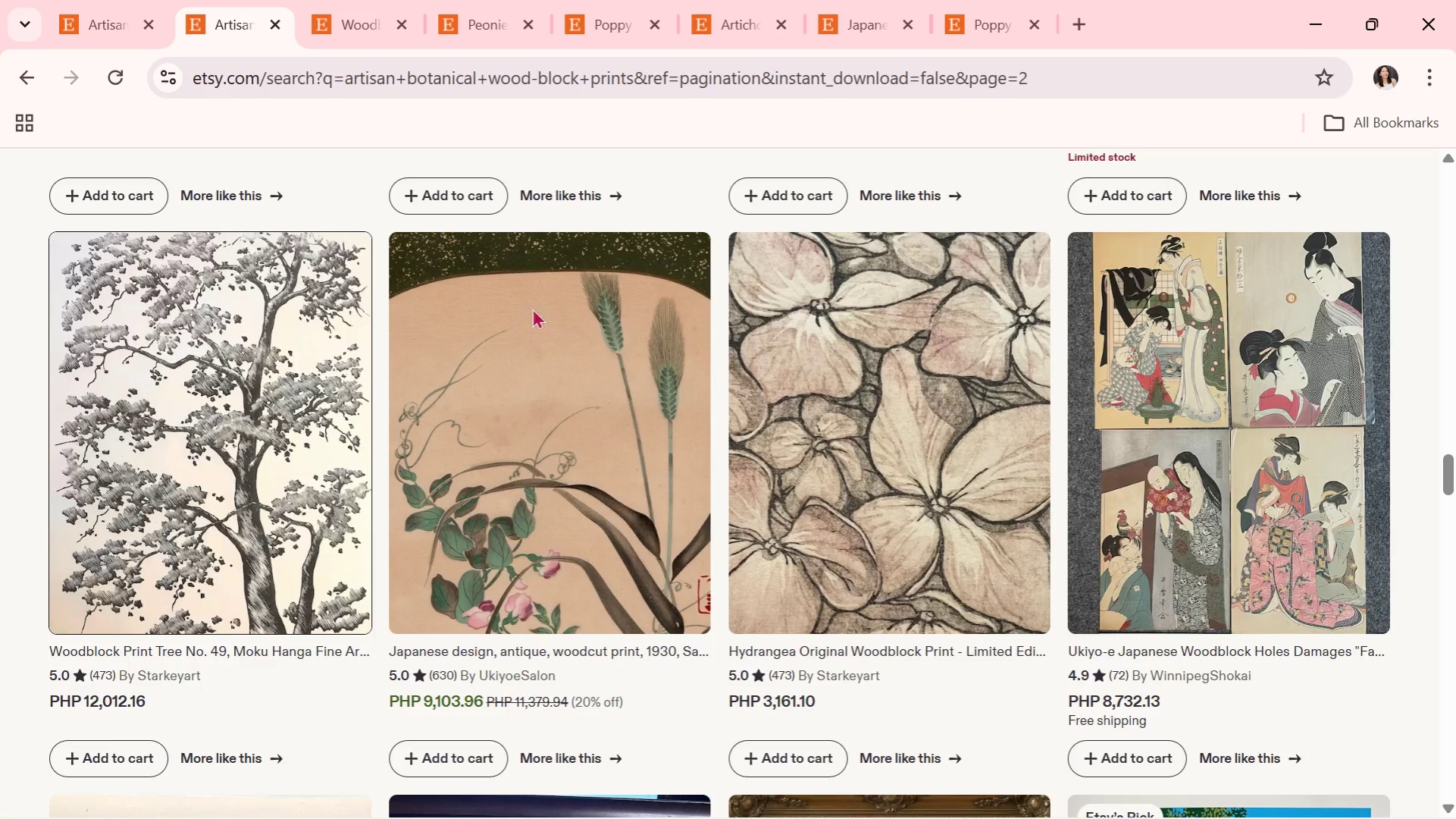 
scroll: coordinate [648, 435], scroll_direction: down, amount: 8.0
 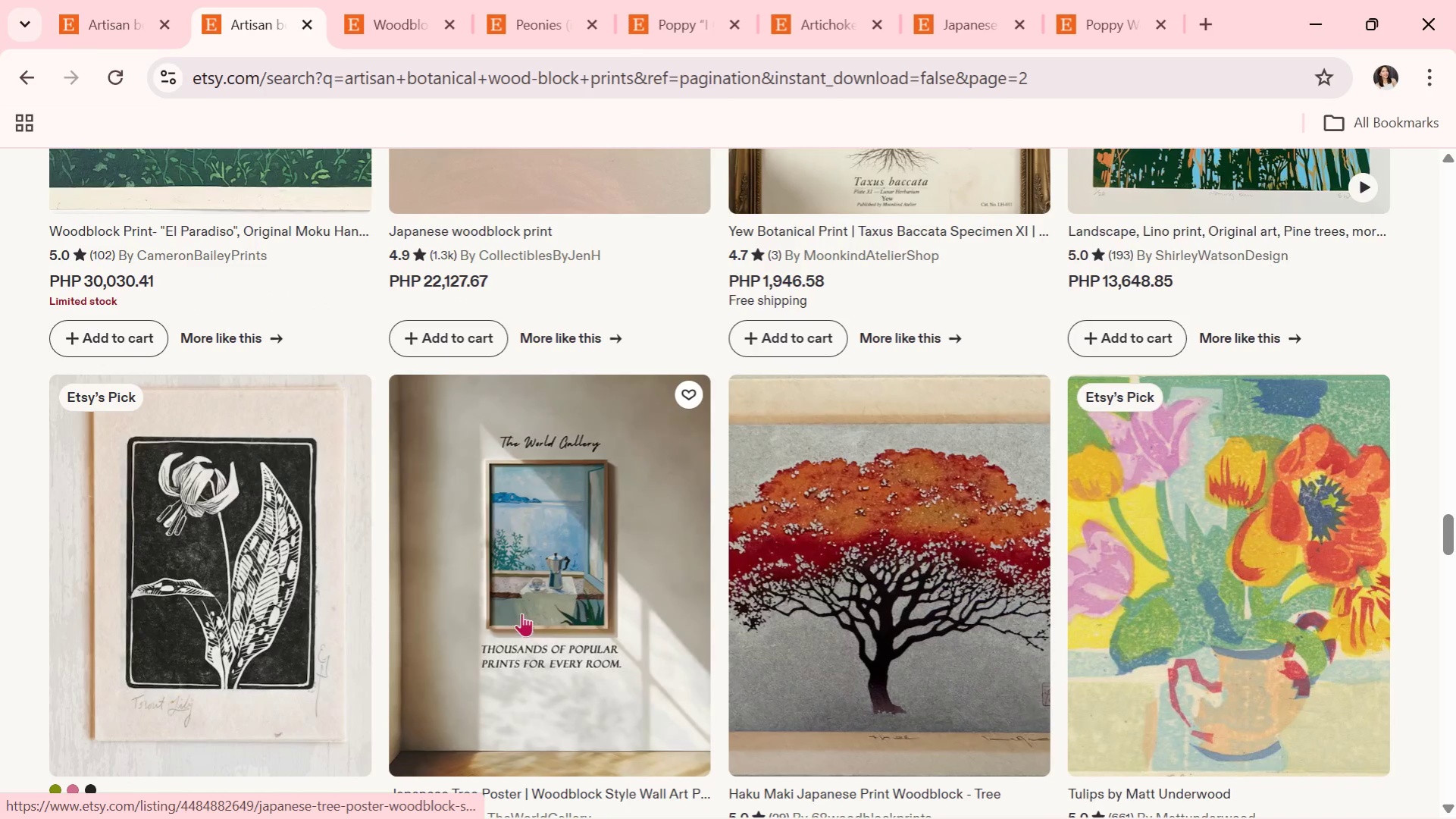 
left_click([268, 575])
 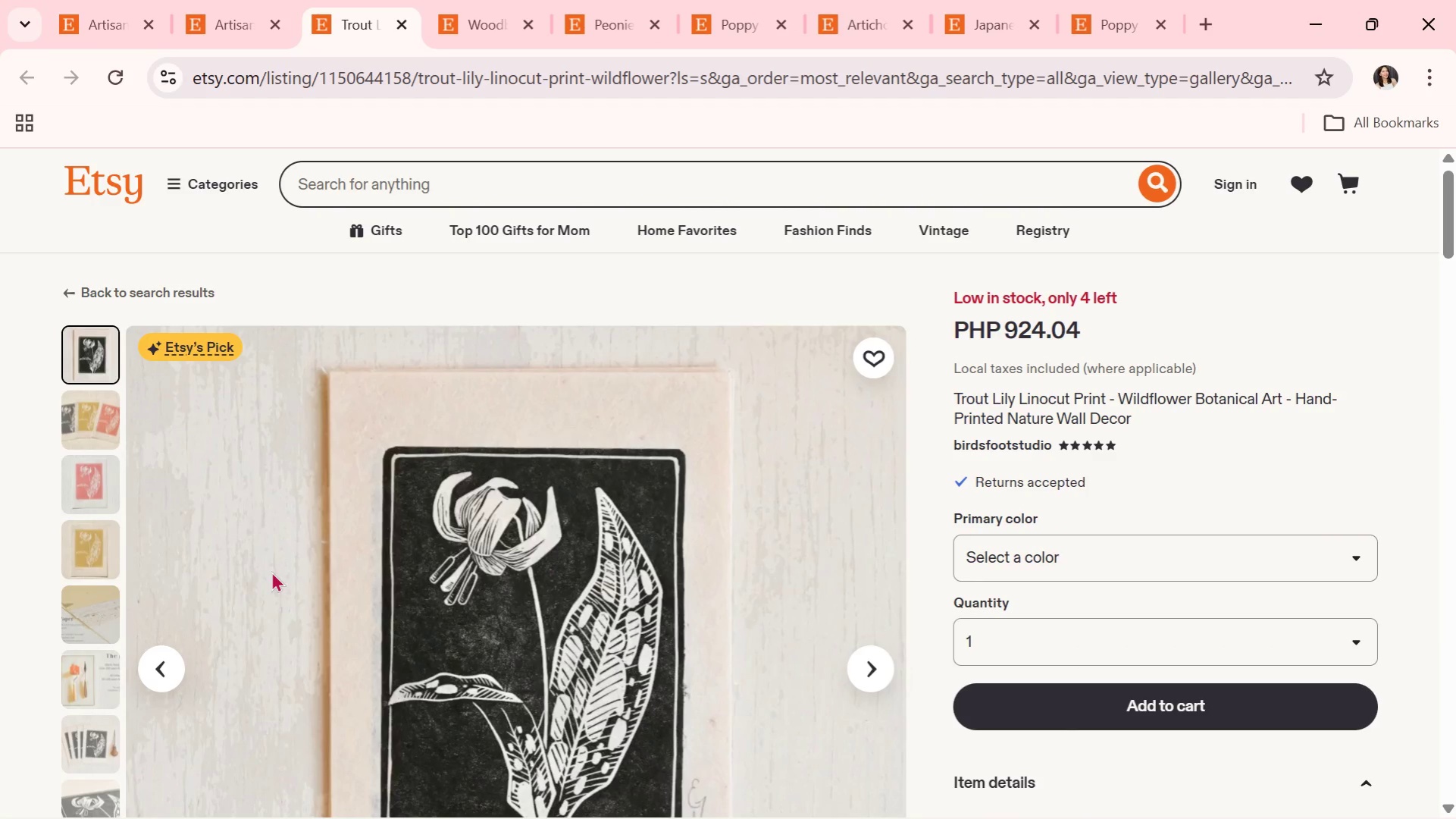 
wait(6.34)
 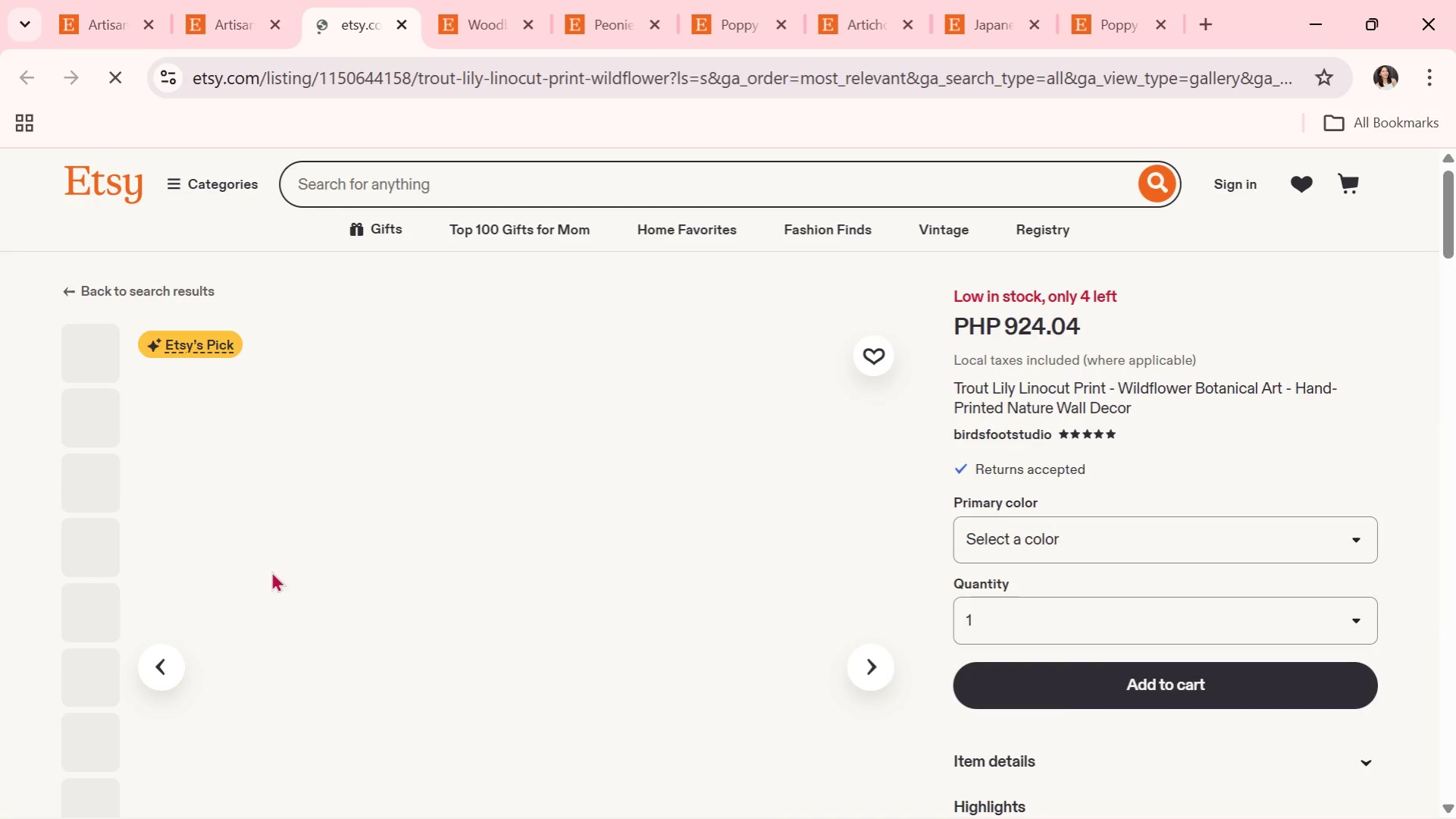 
scroll: coordinate [461, 600], scroll_direction: down, amount: 1.0
 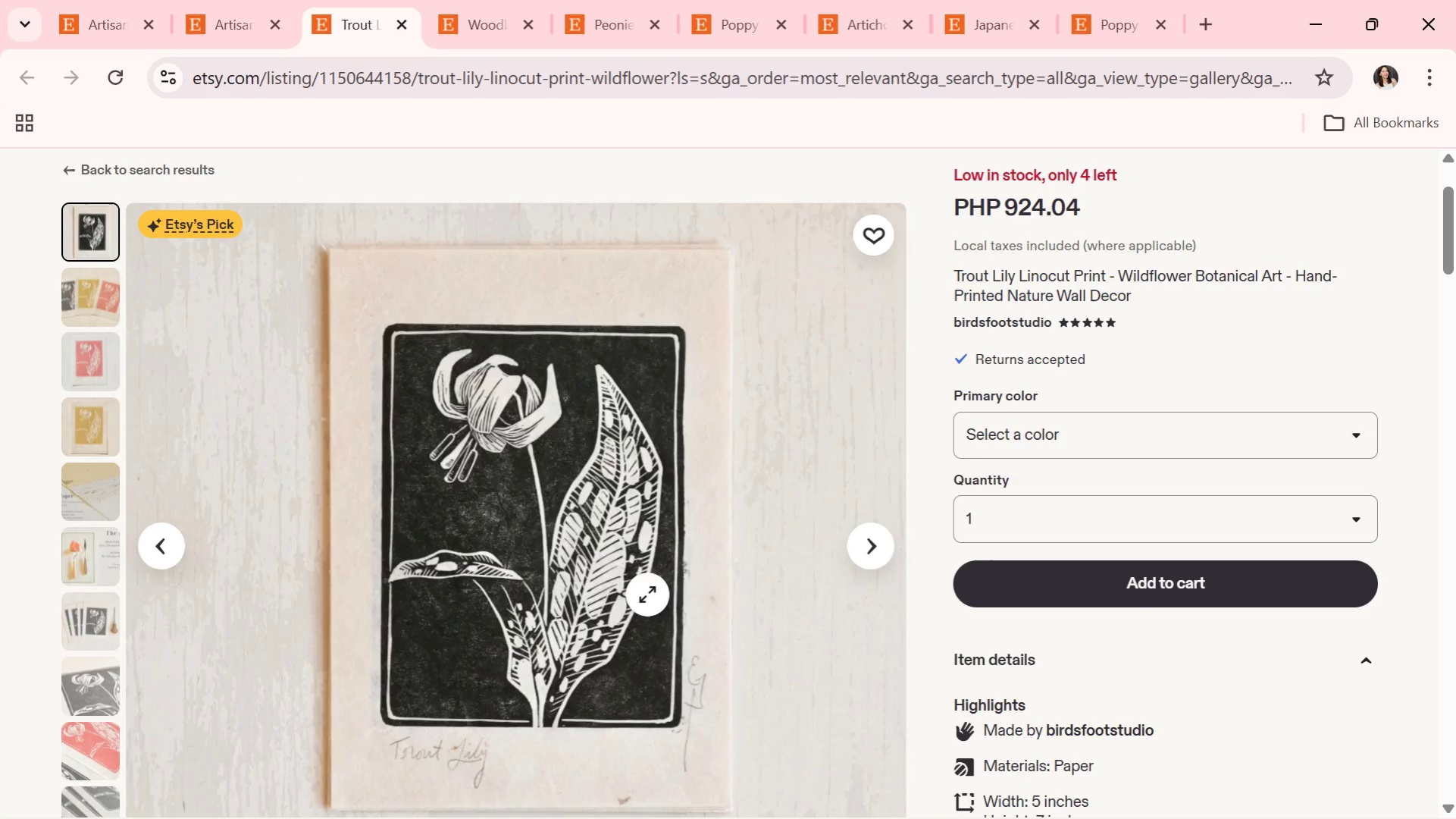 
wait(5.12)
 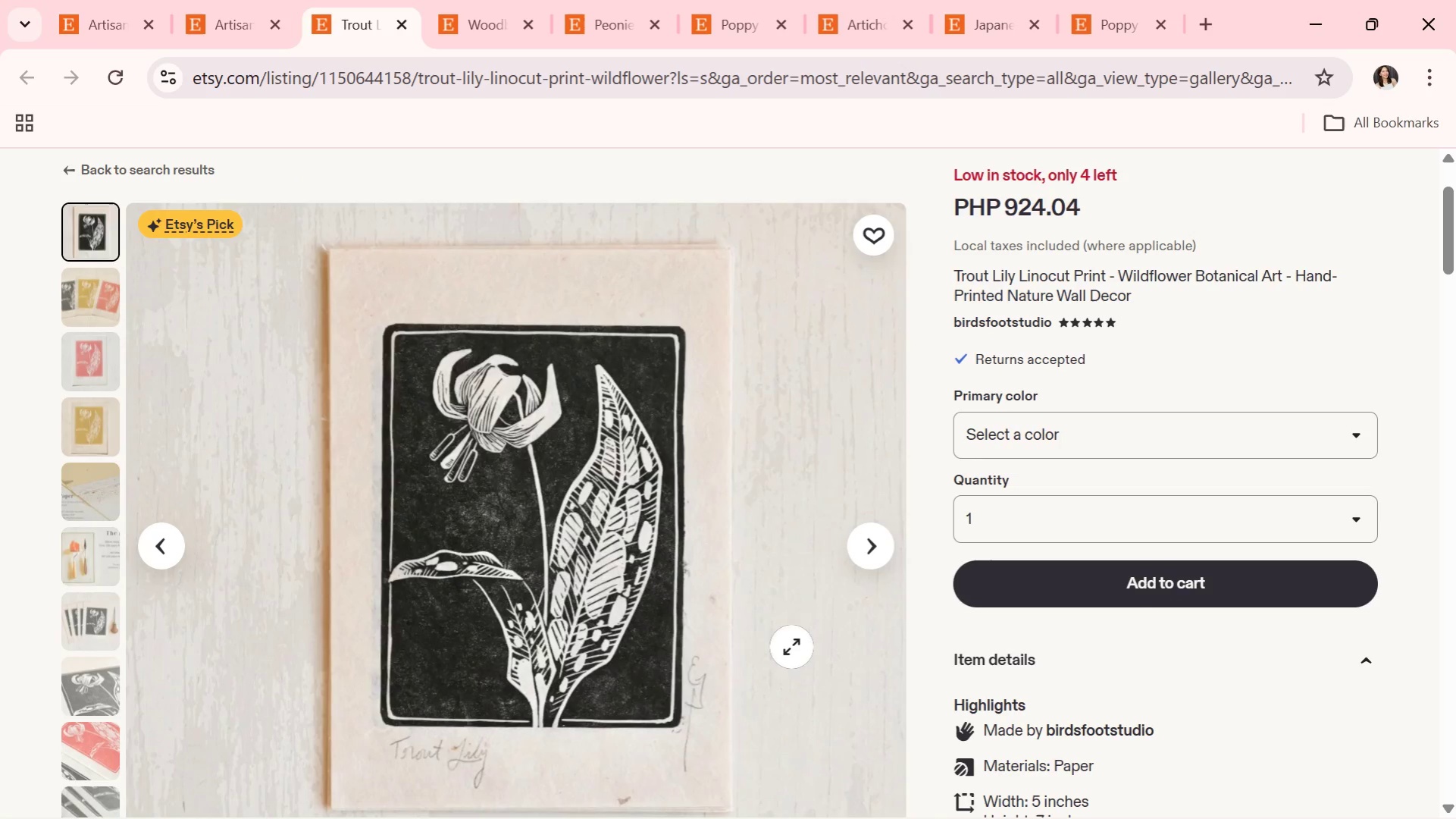 
left_click([865, 548])
 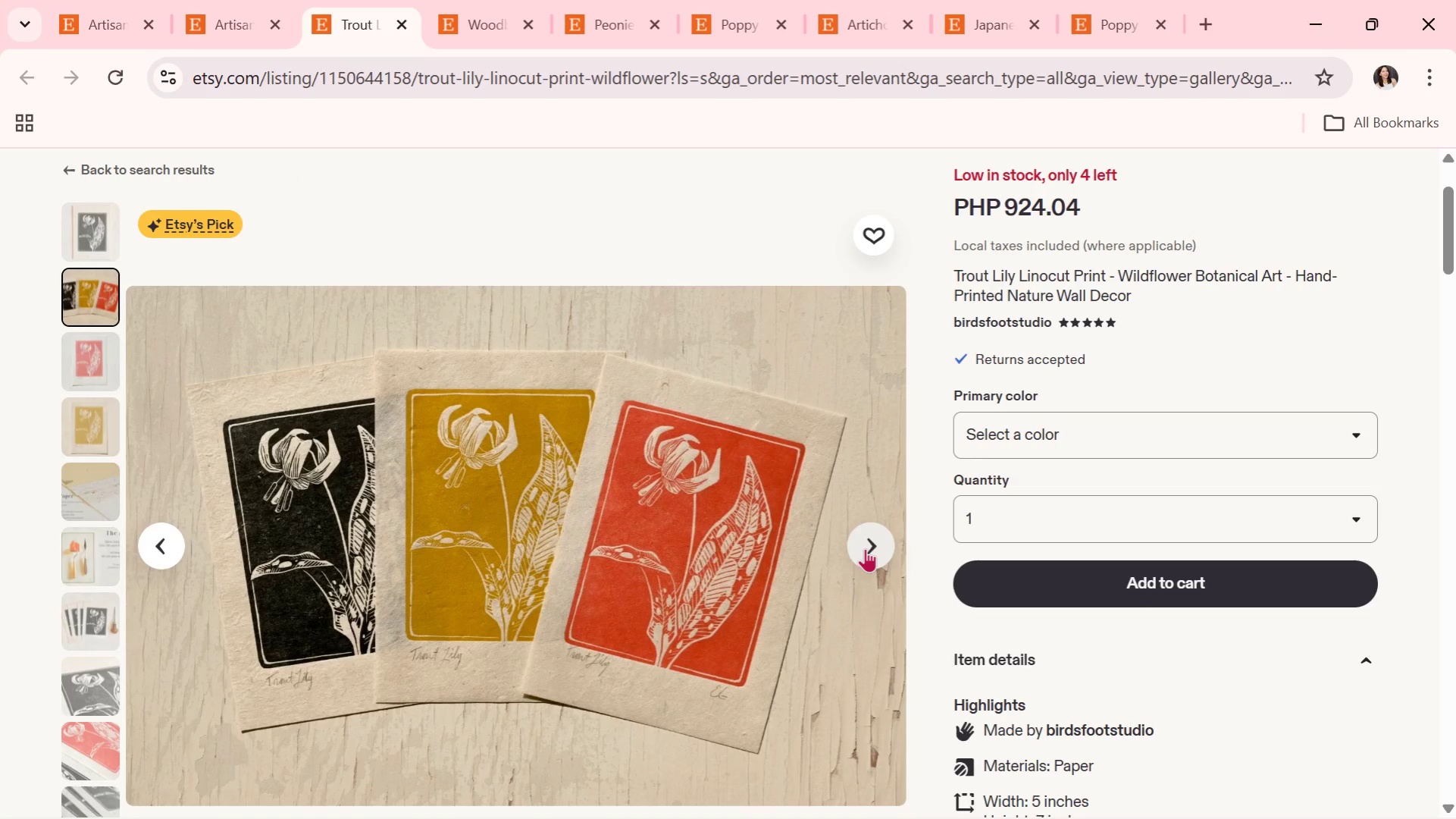 
wait(25.67)
 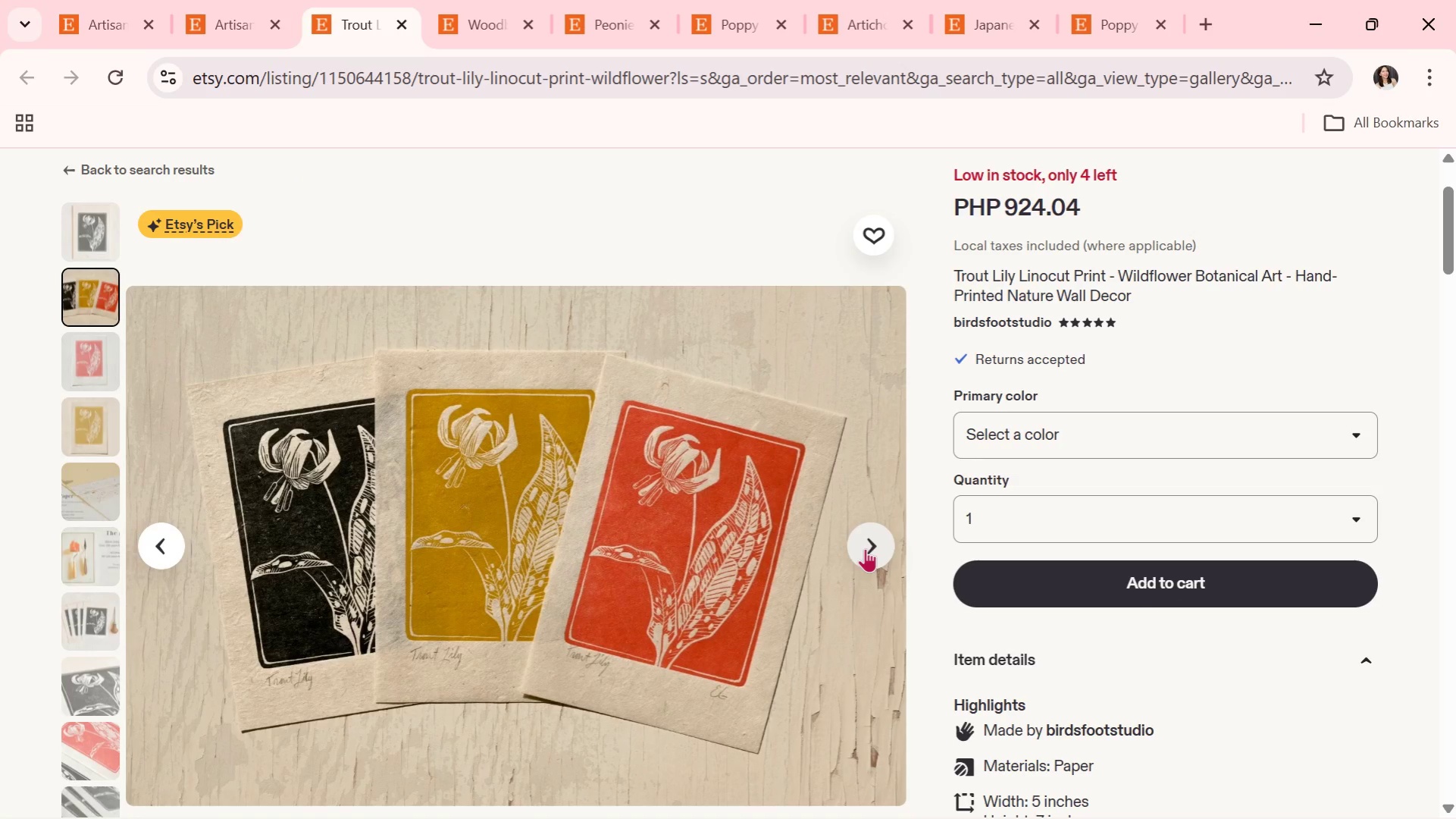 
left_click([891, 556])
 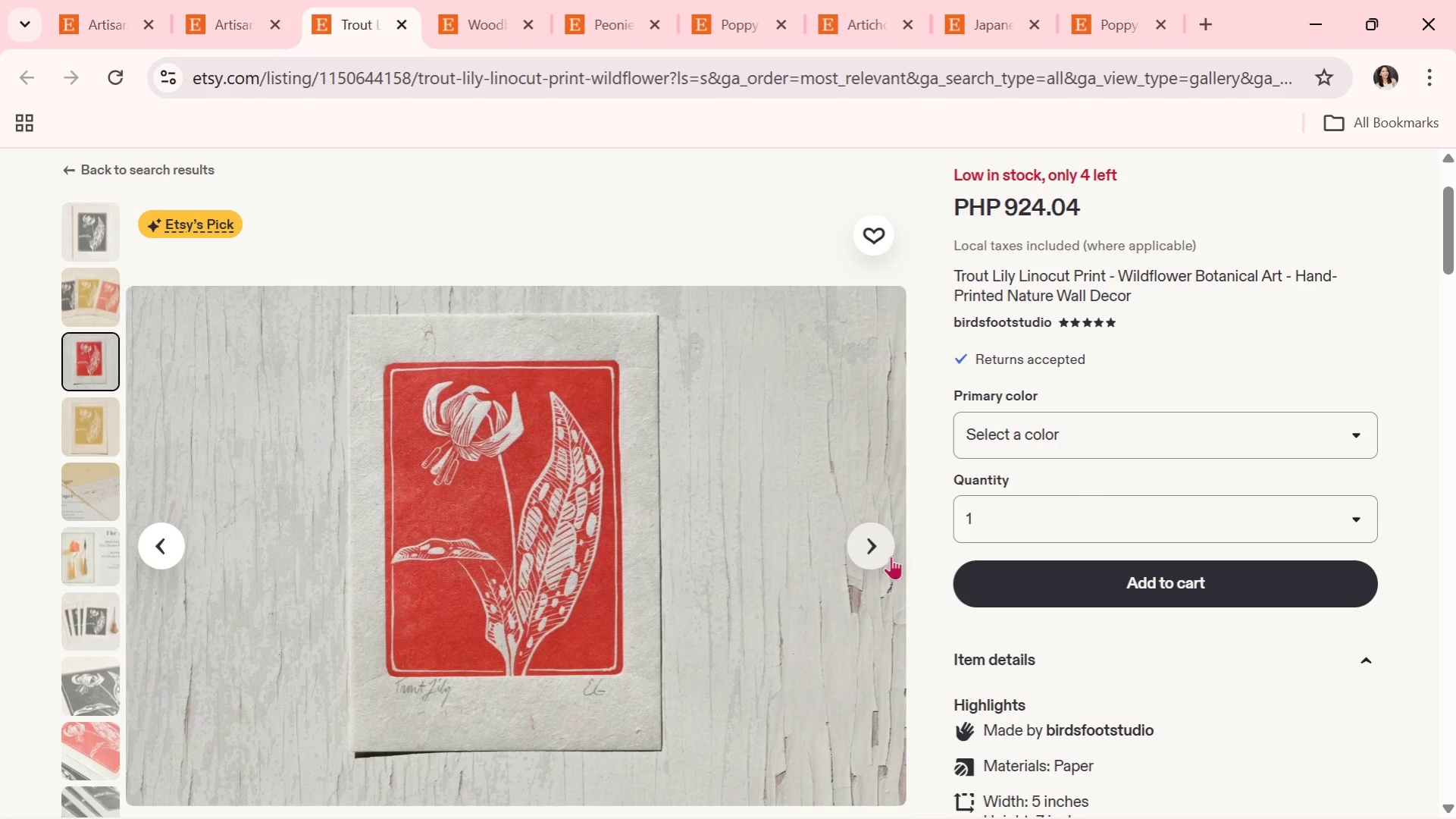 
wait(8.55)
 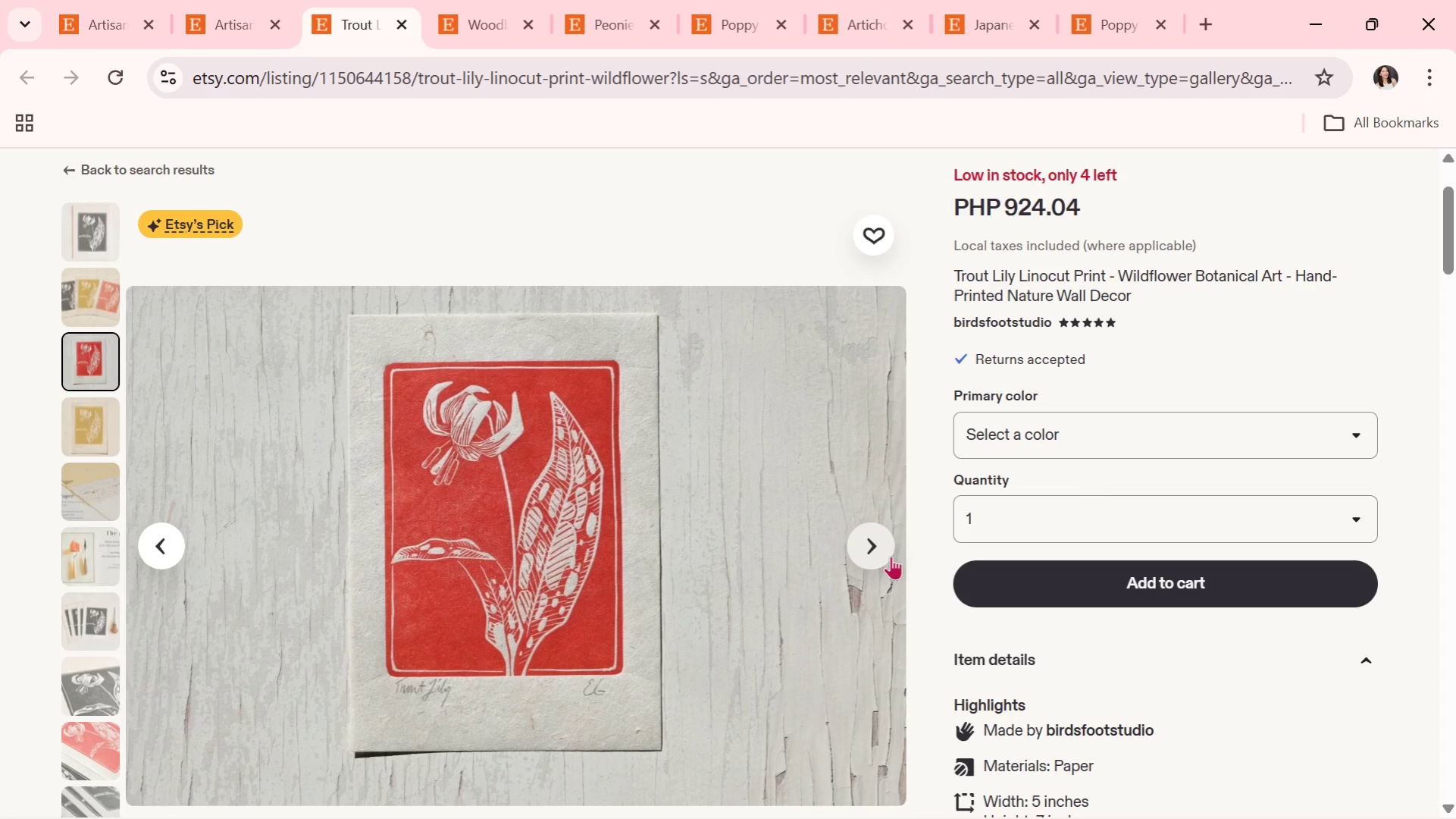 
left_click([891, 556])
 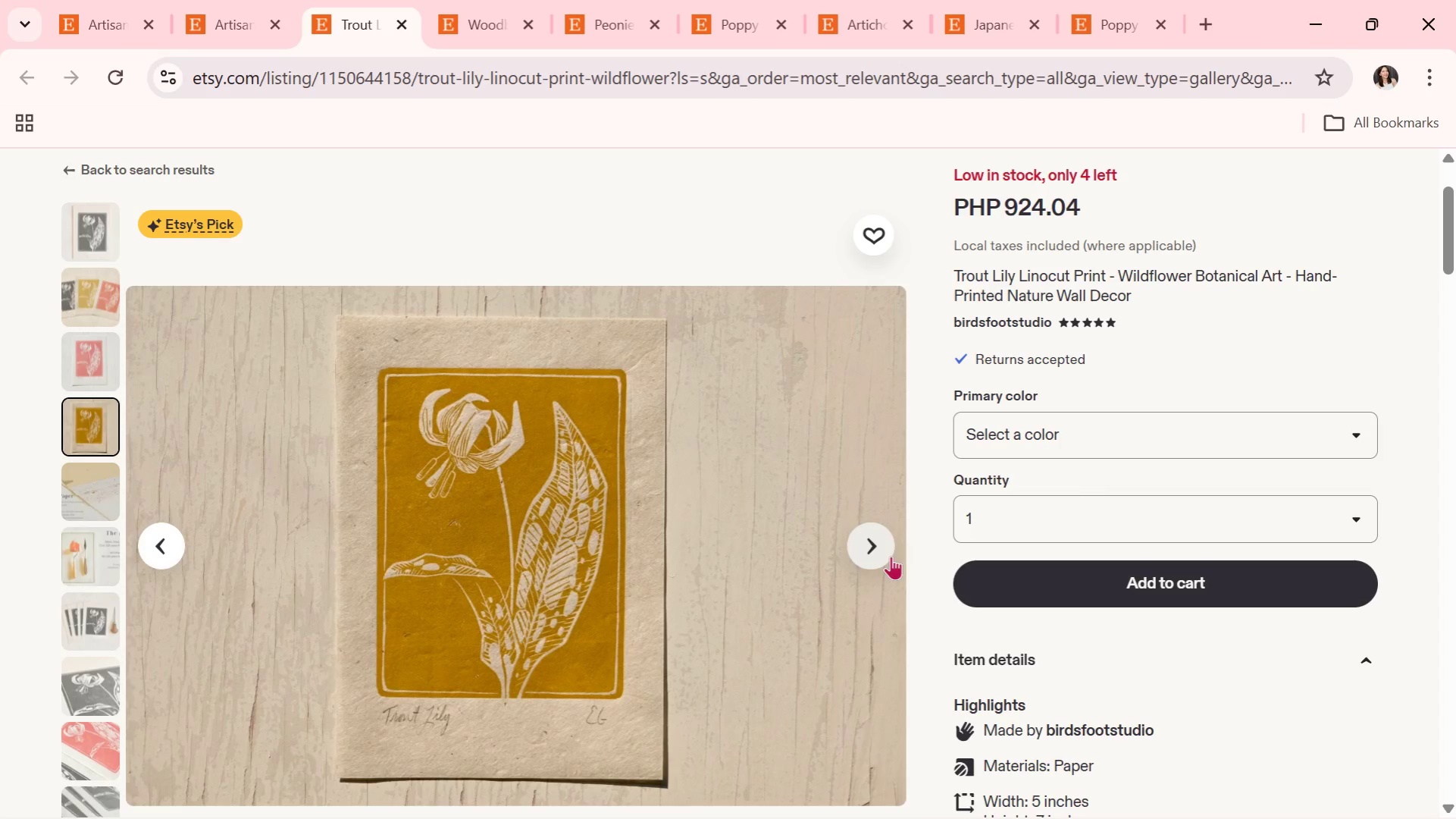 
wait(5.5)
 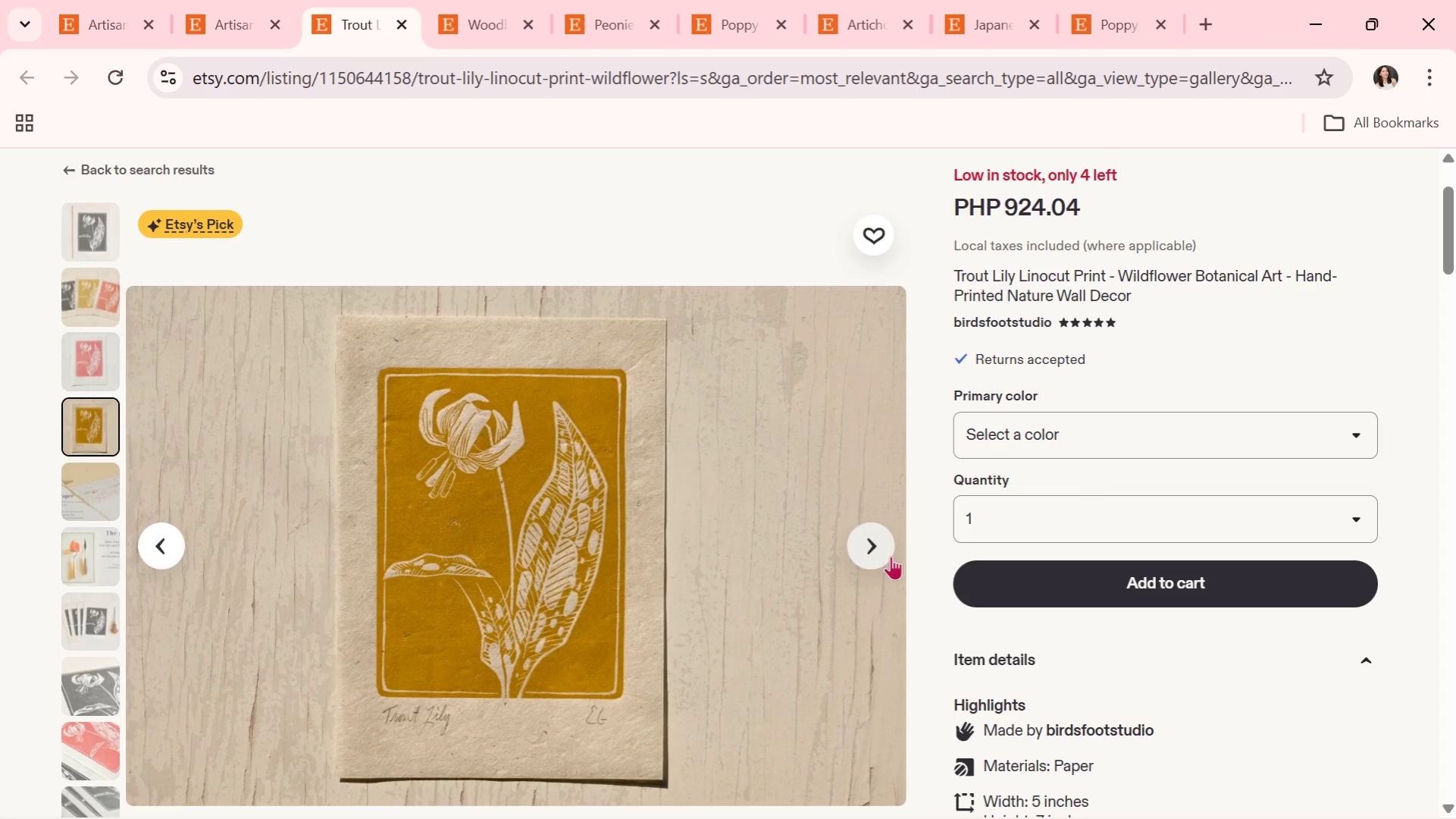 
left_click([878, 554])
 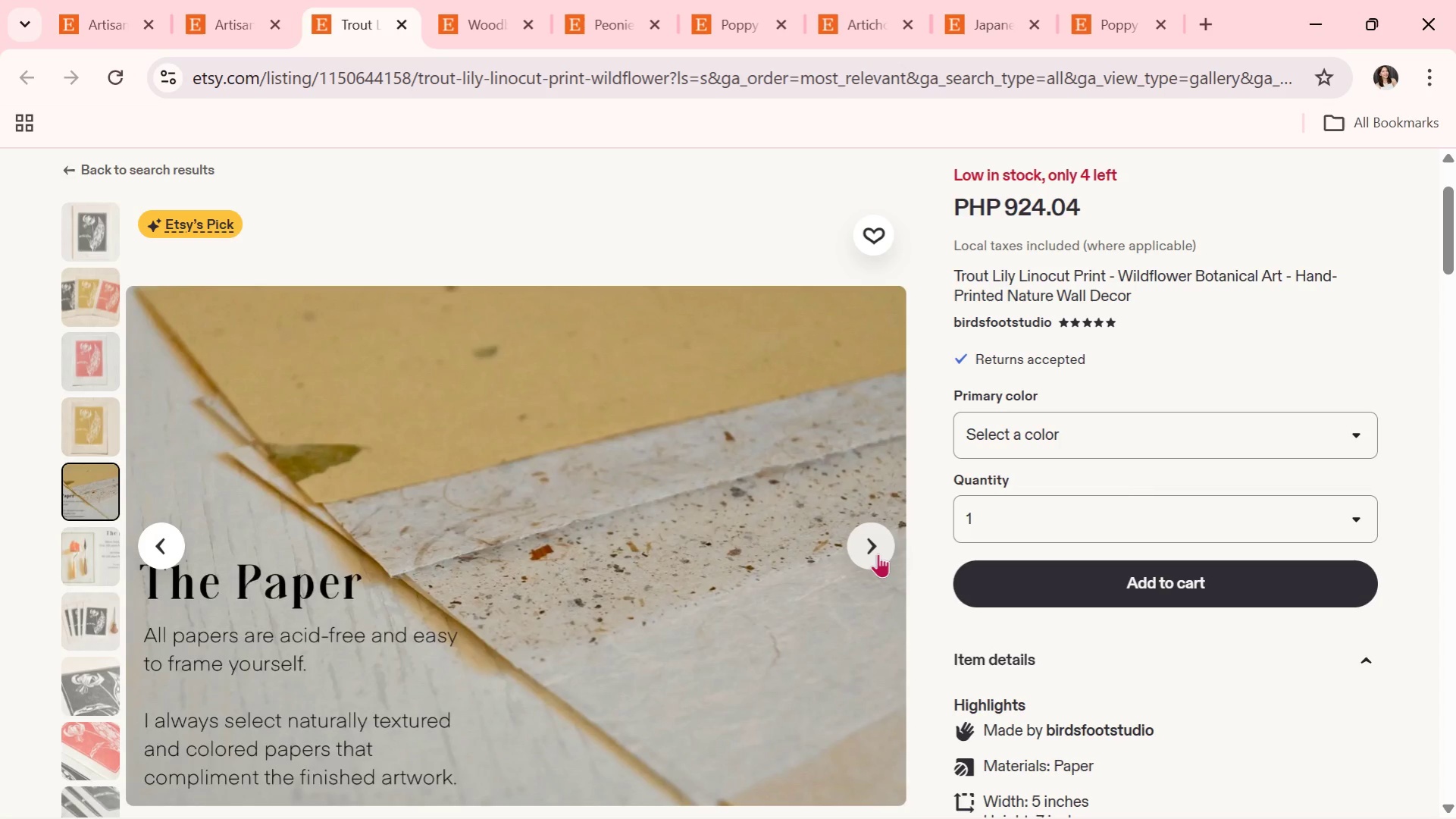 
wait(20.84)
 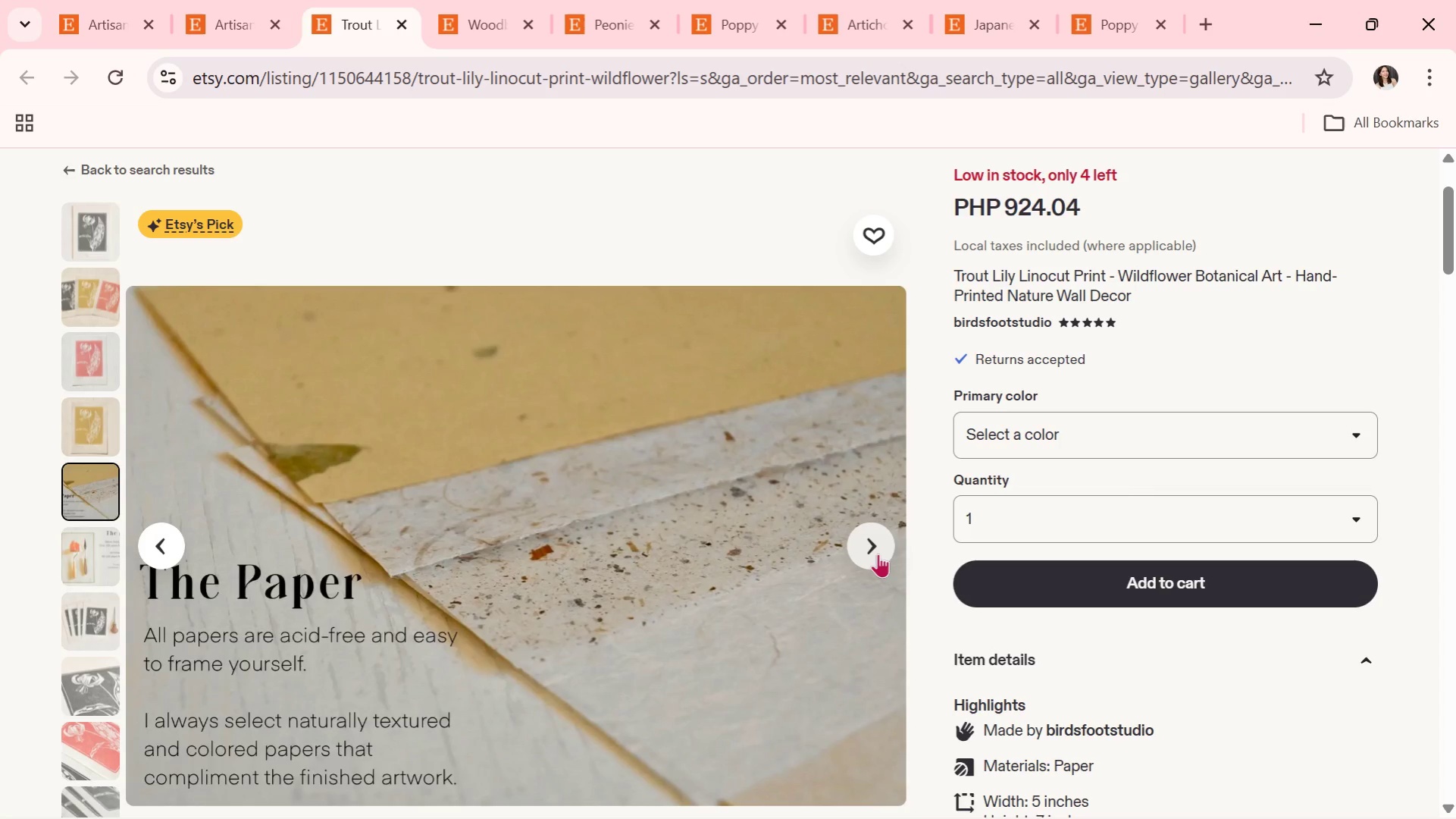 
left_click([882, 554])
 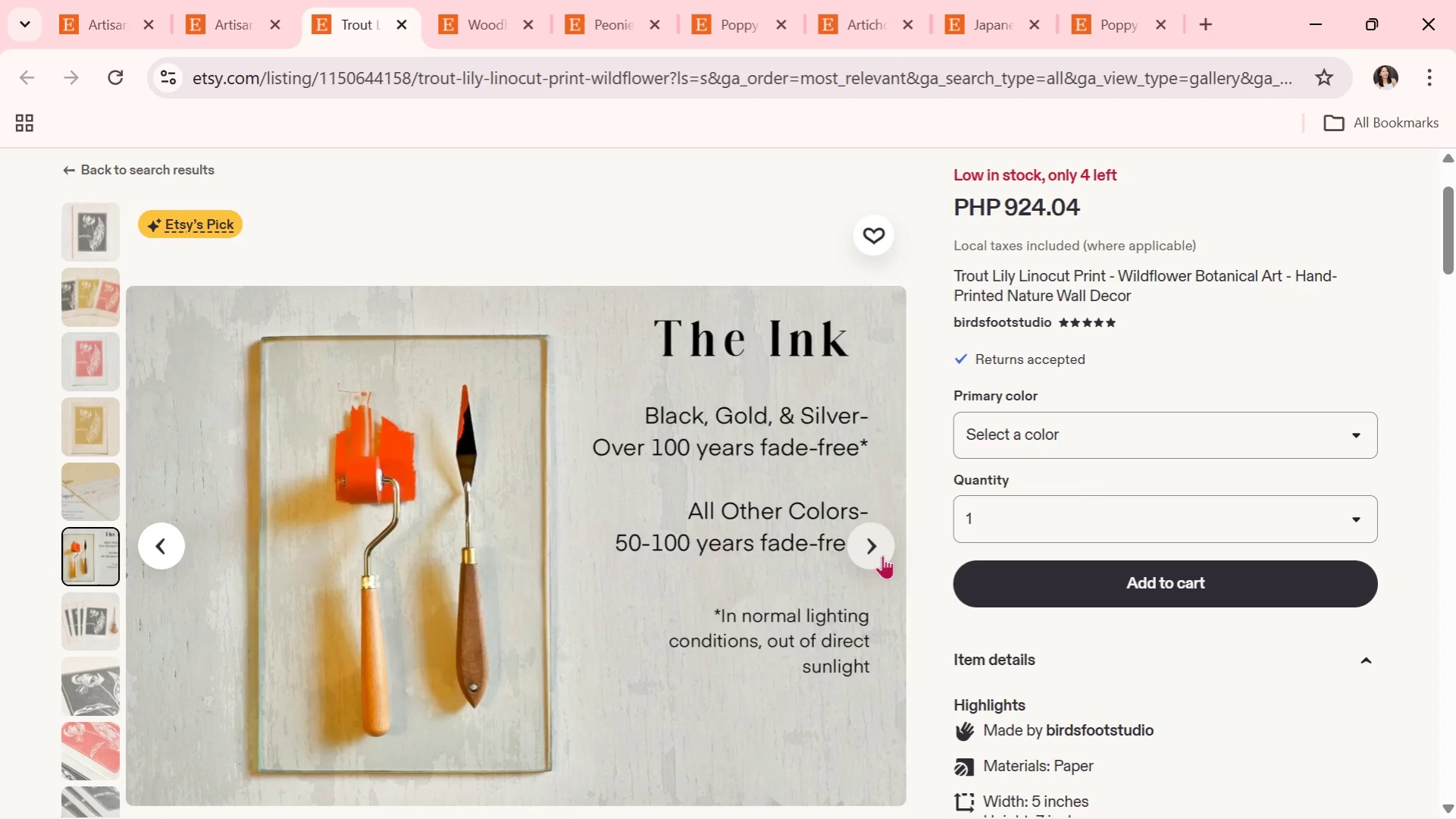 
wait(11.21)
 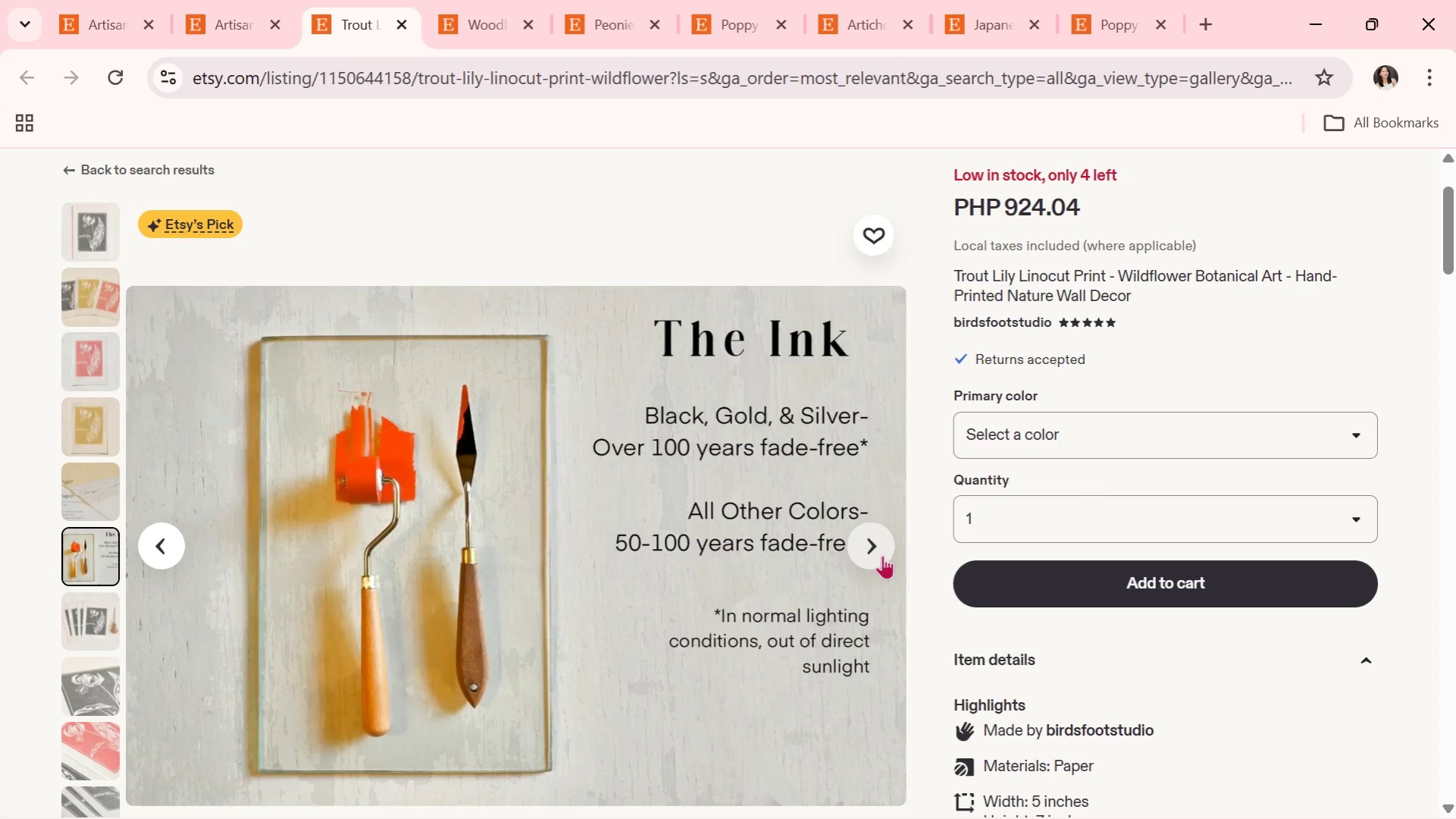 
mouse_move([866, 581])
 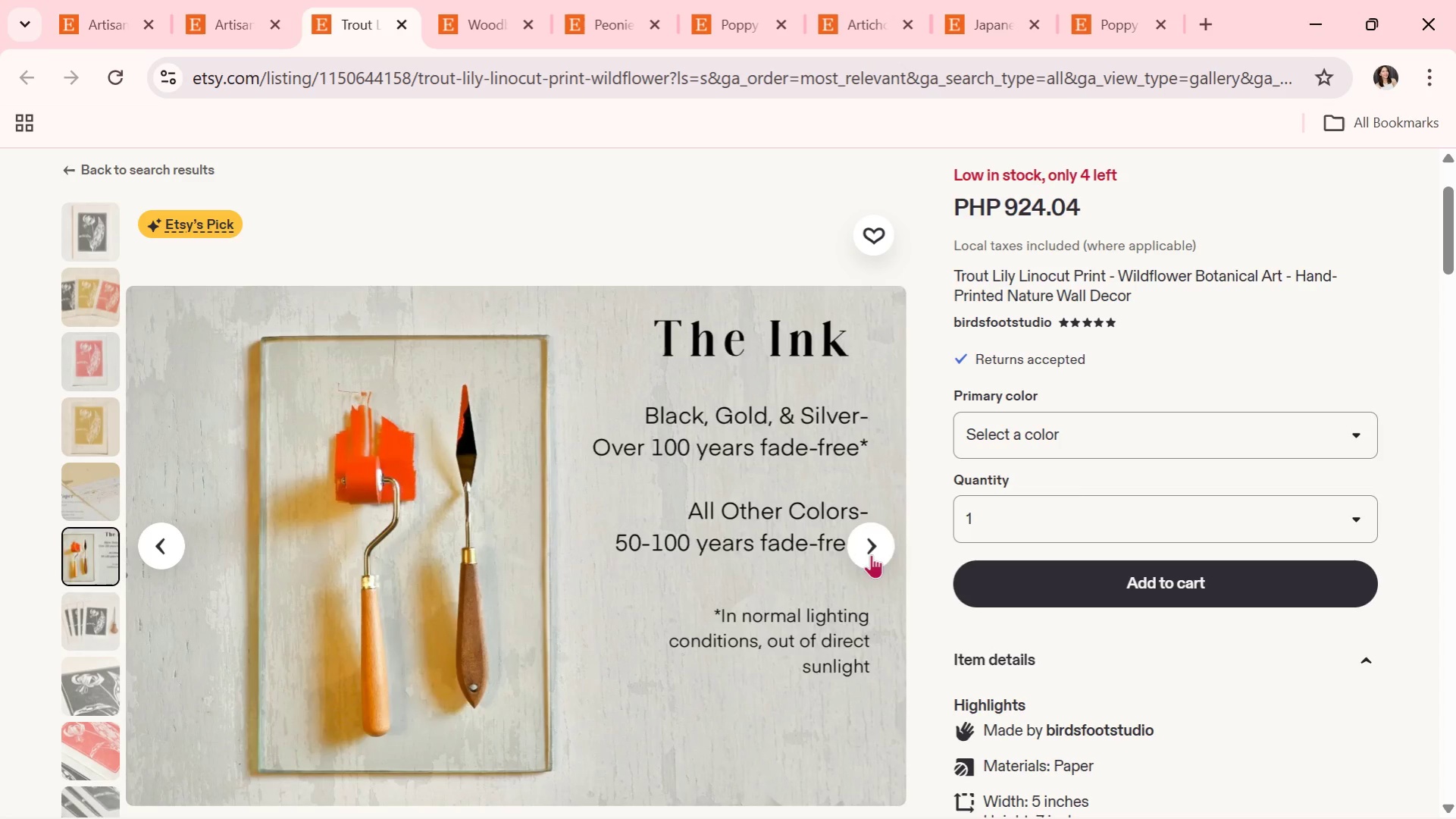 
left_click([871, 554])
 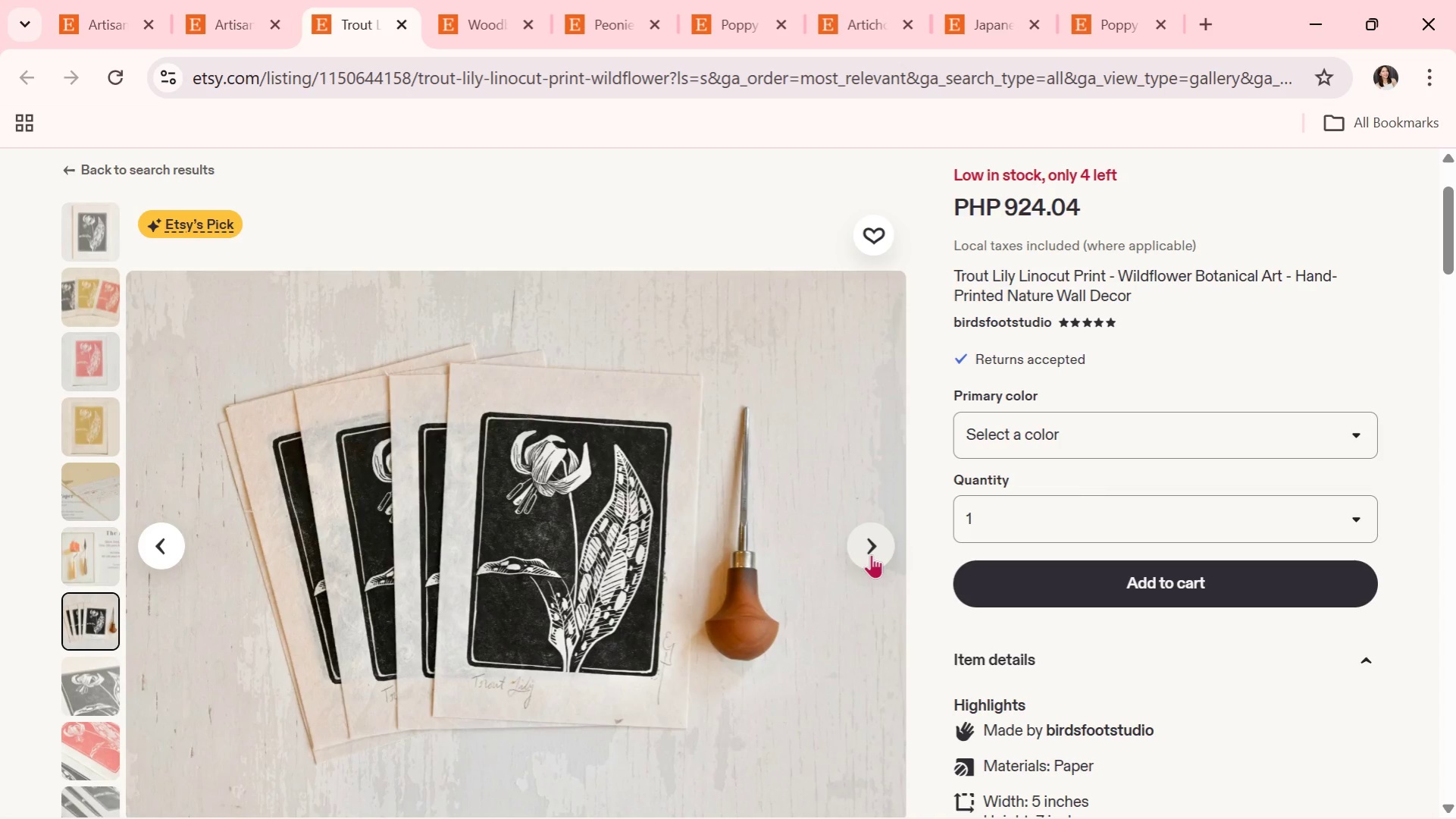 
wait(10.11)
 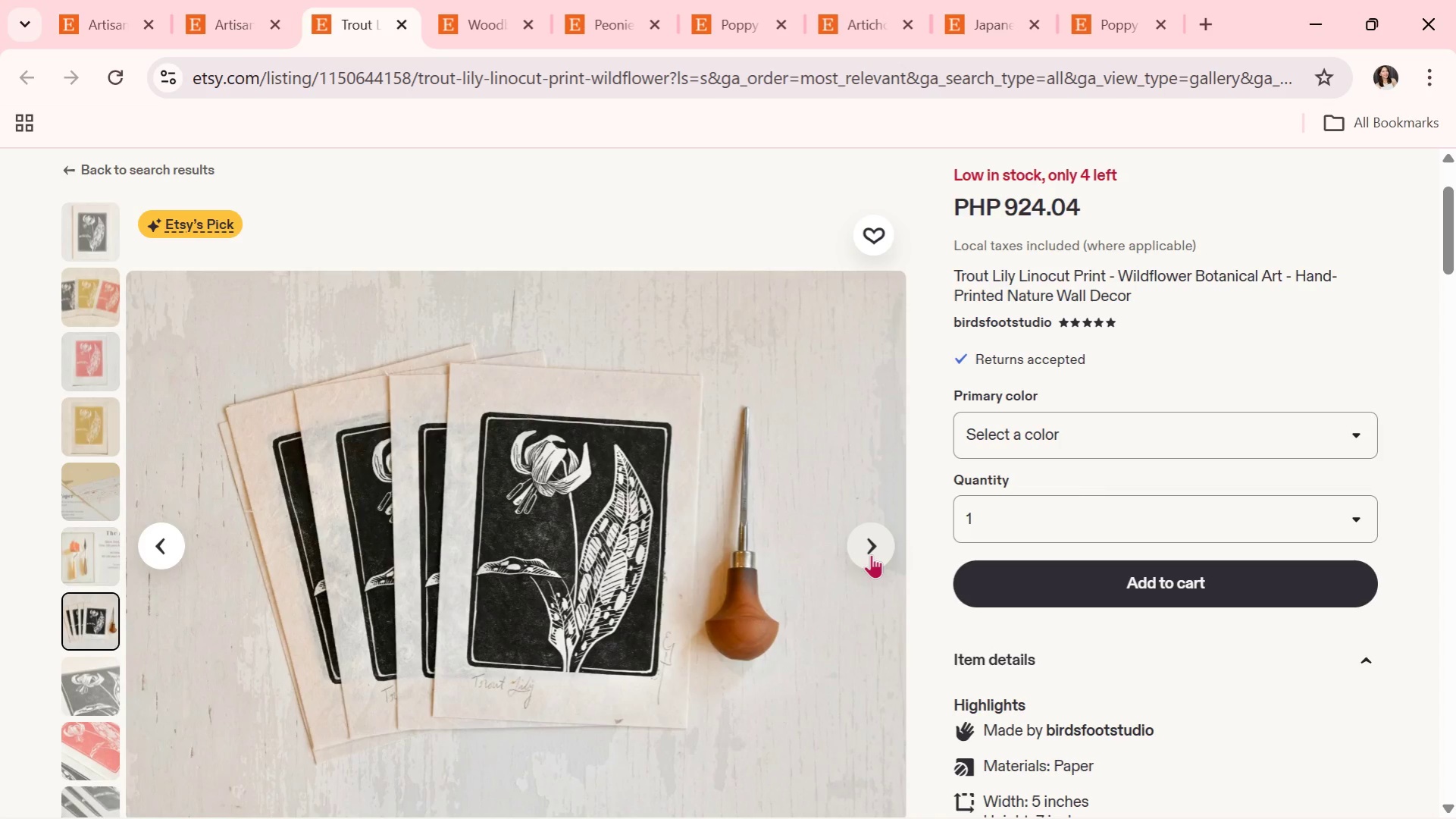 
left_click([871, 554])
 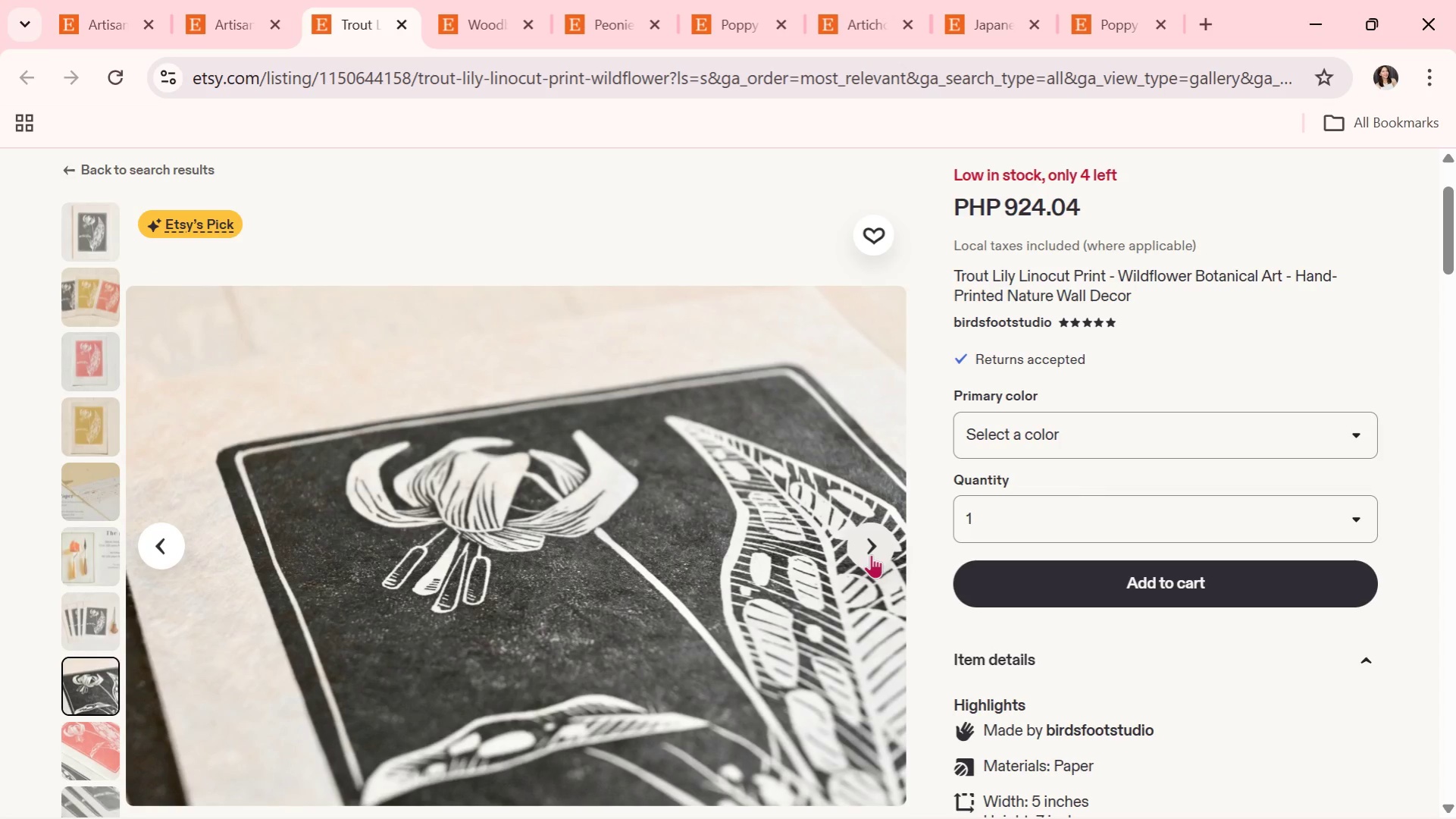 
left_click([871, 554])
 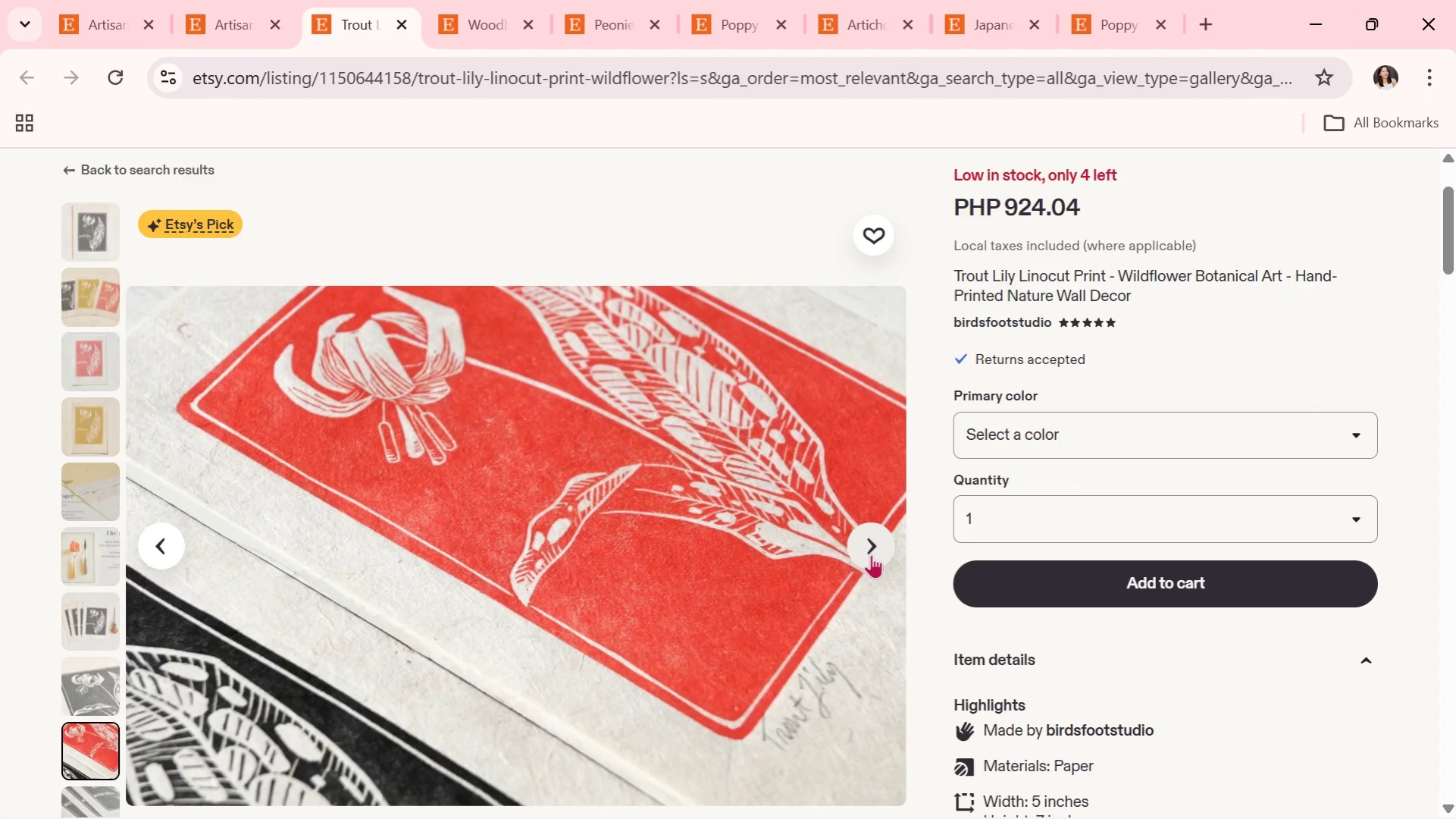 
wait(9.5)
 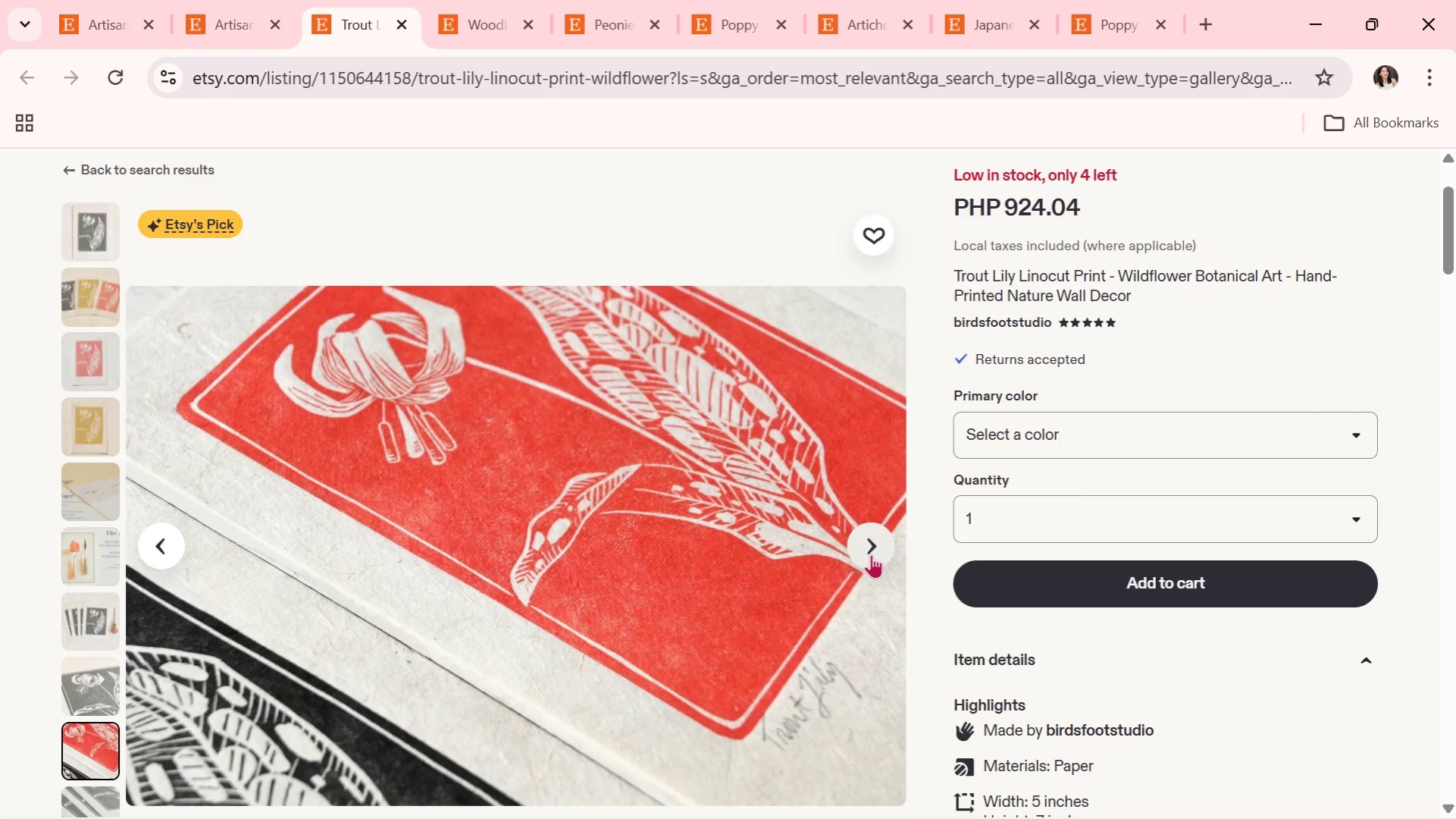 
left_click([869, 541])
 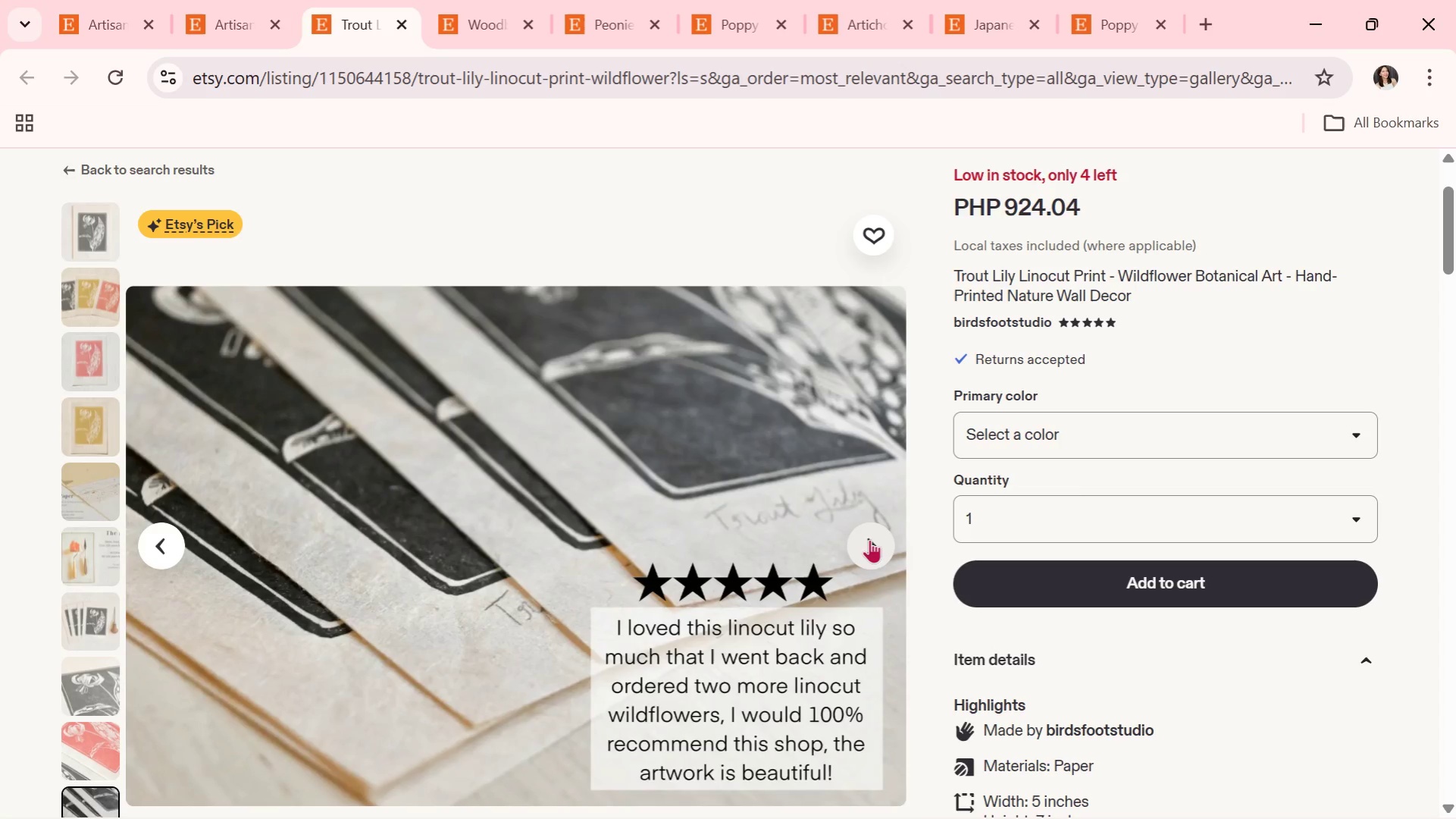 
key(Alt+AltLeft)
 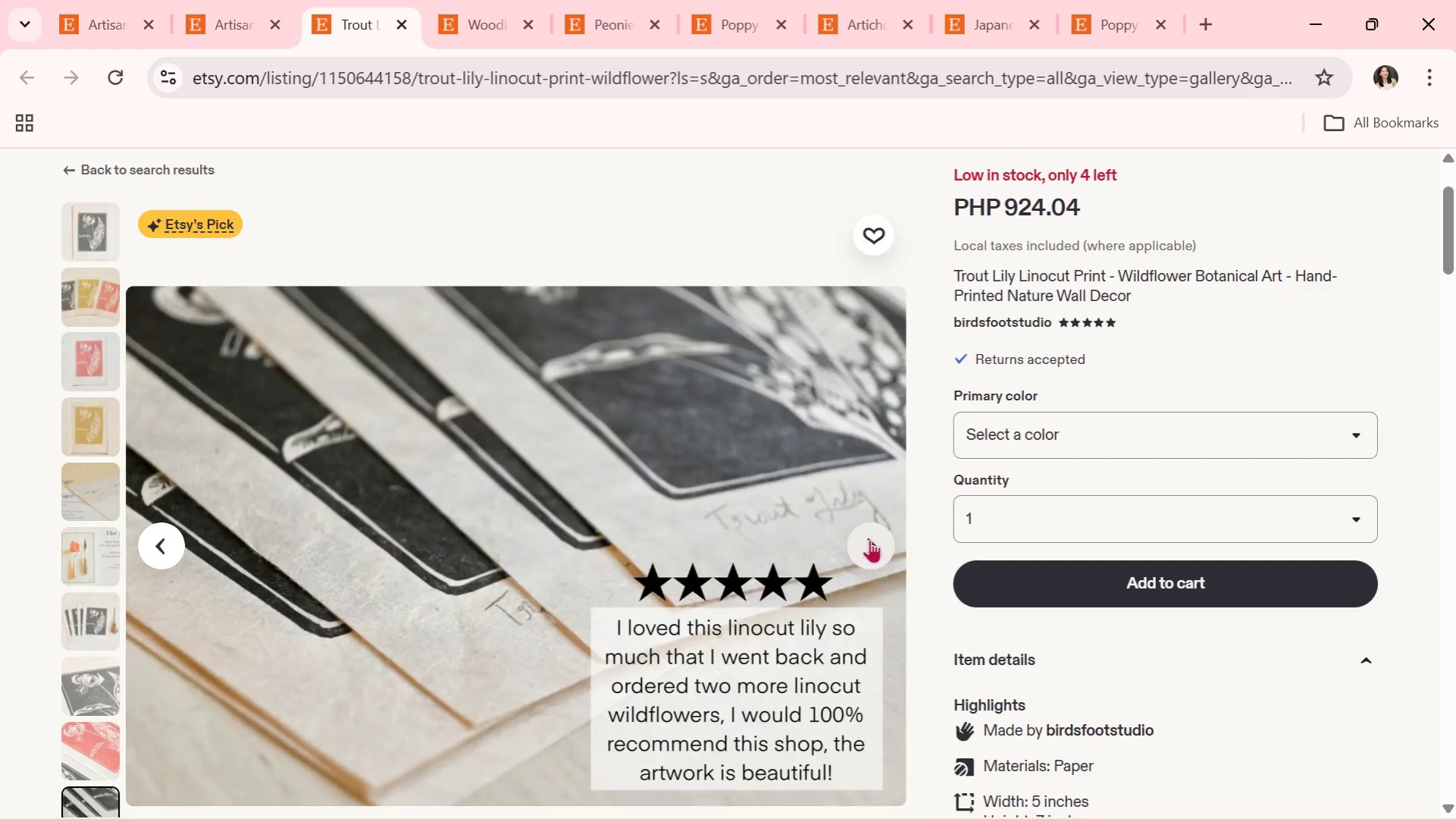 
key(Alt+Tab)